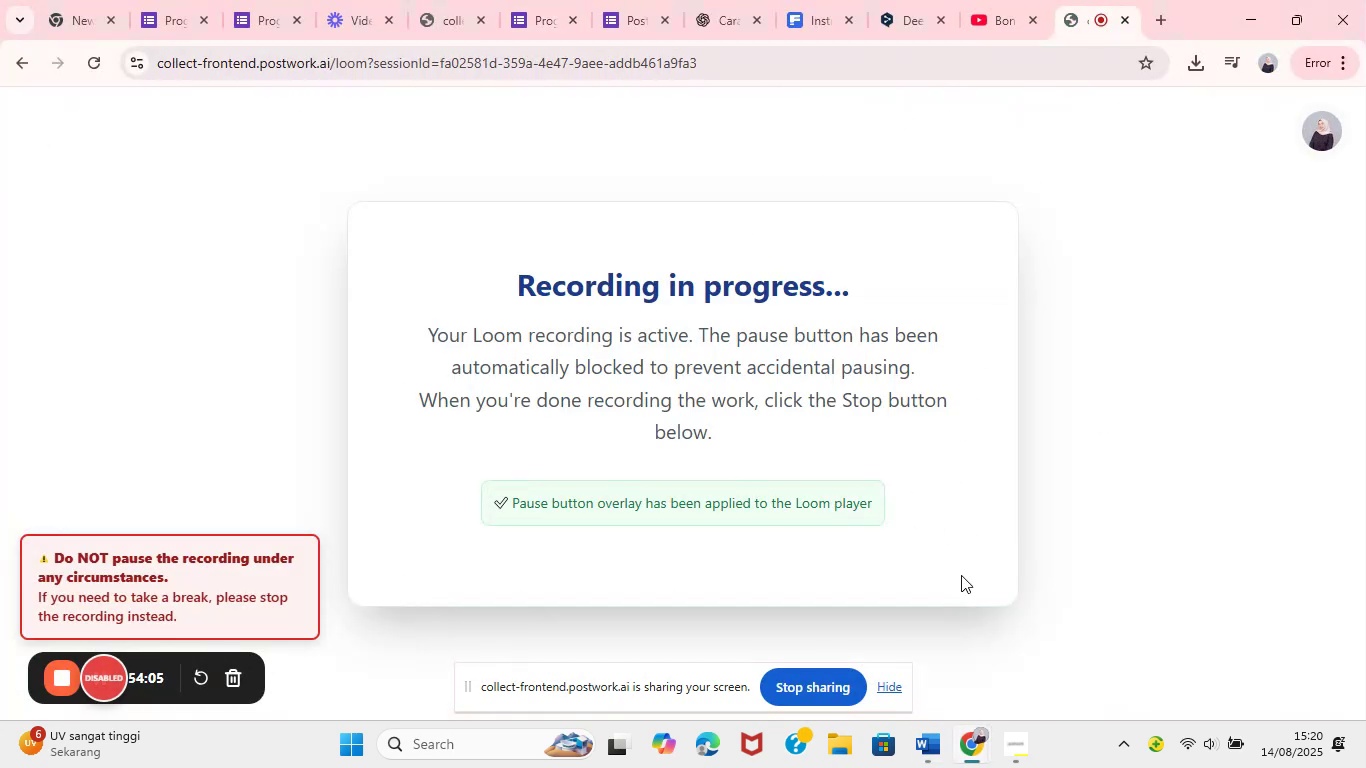 
left_click([832, 652])
 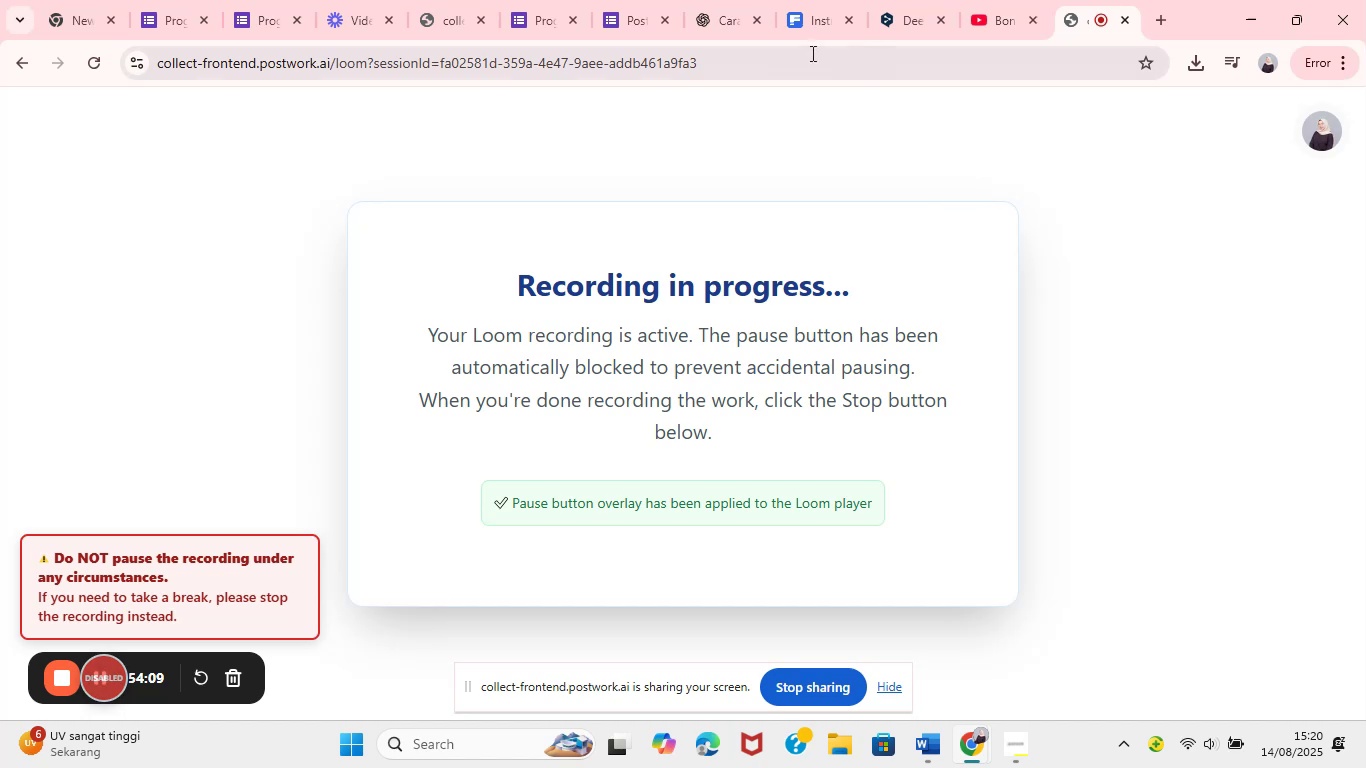 
left_click([529, 0])
 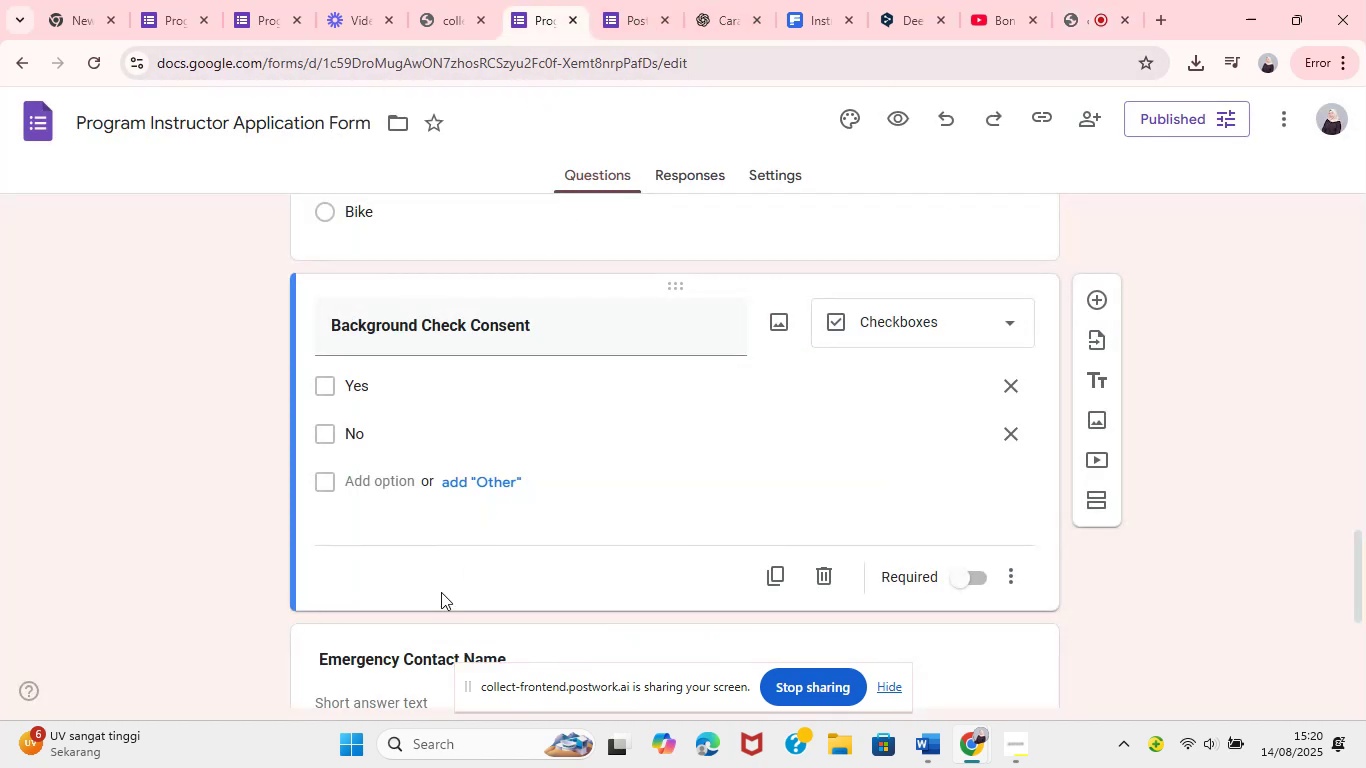 
left_click([345, 0])
 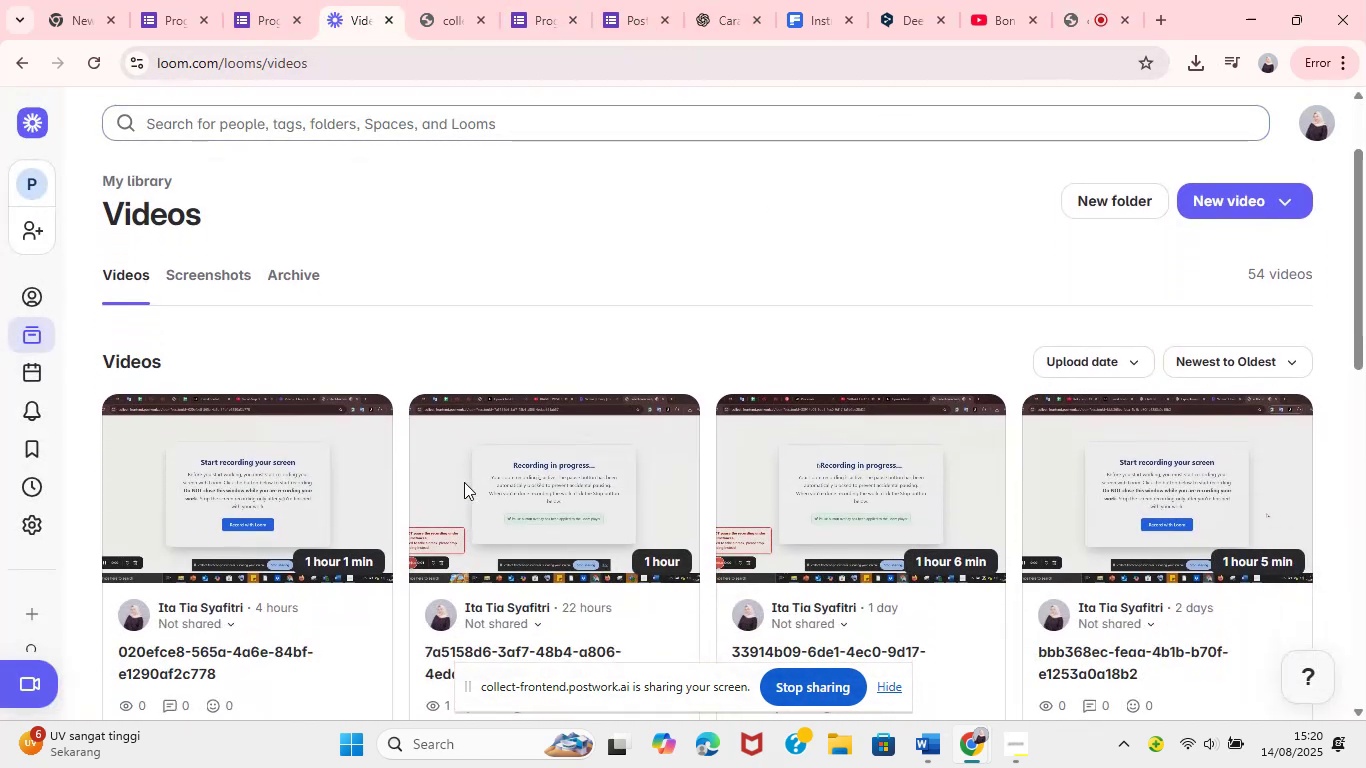 
scroll: coordinate [94, 66], scroll_direction: down, amount: 1.0
 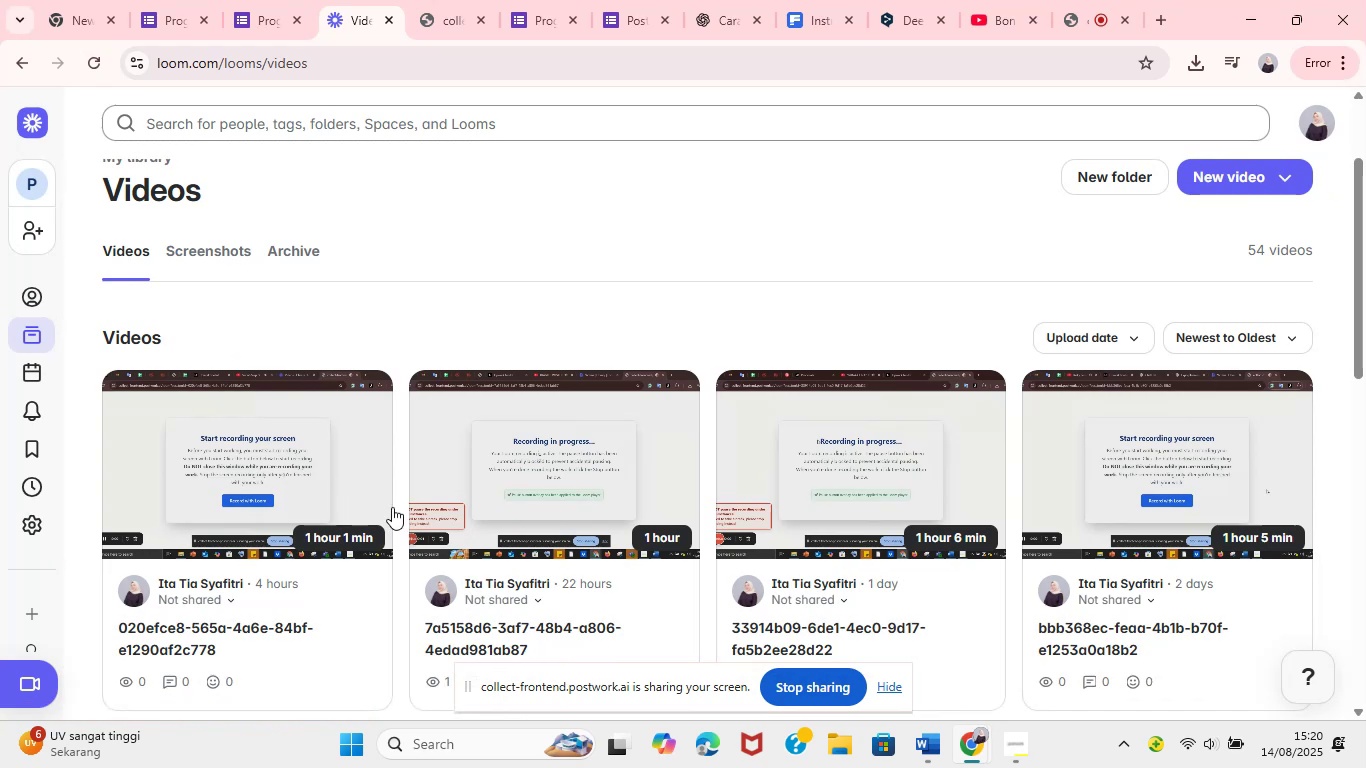 
left_click([92, 64])
 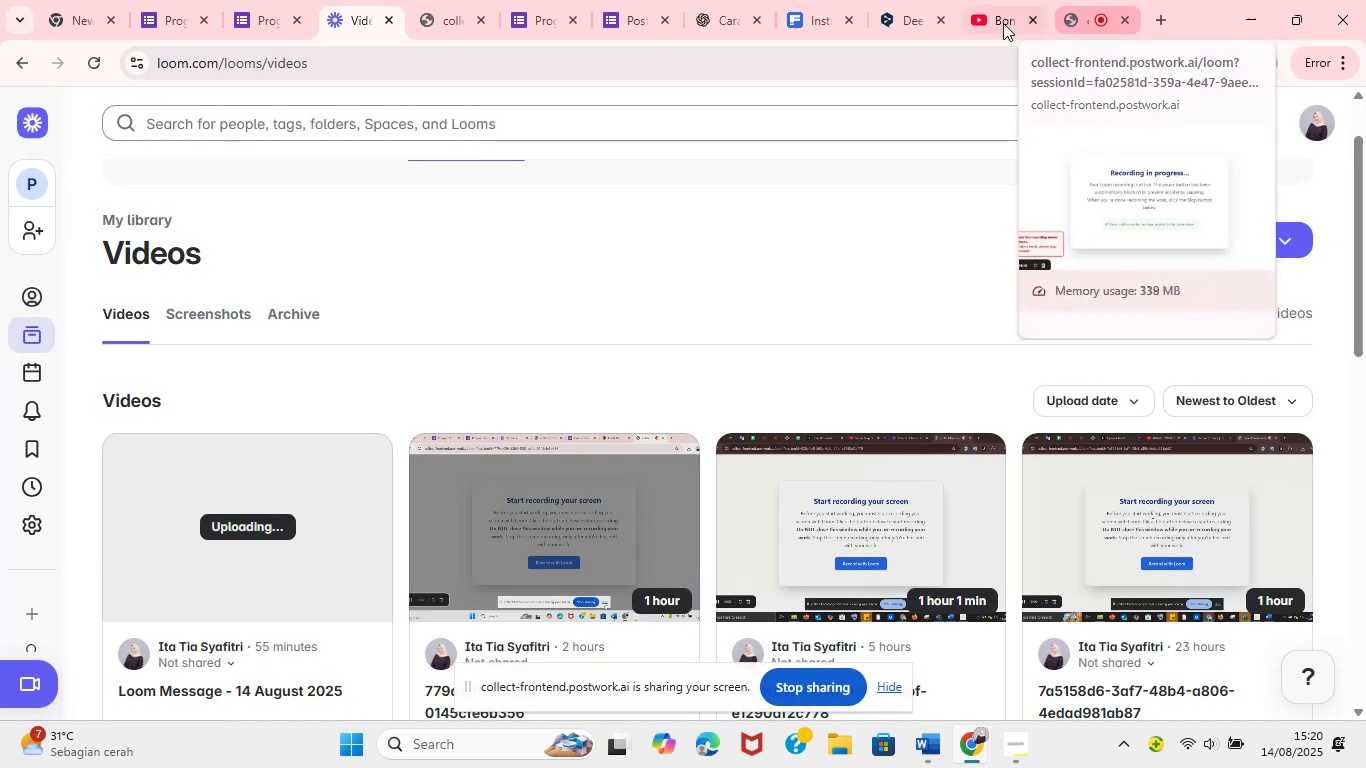 
wait(34.95)
 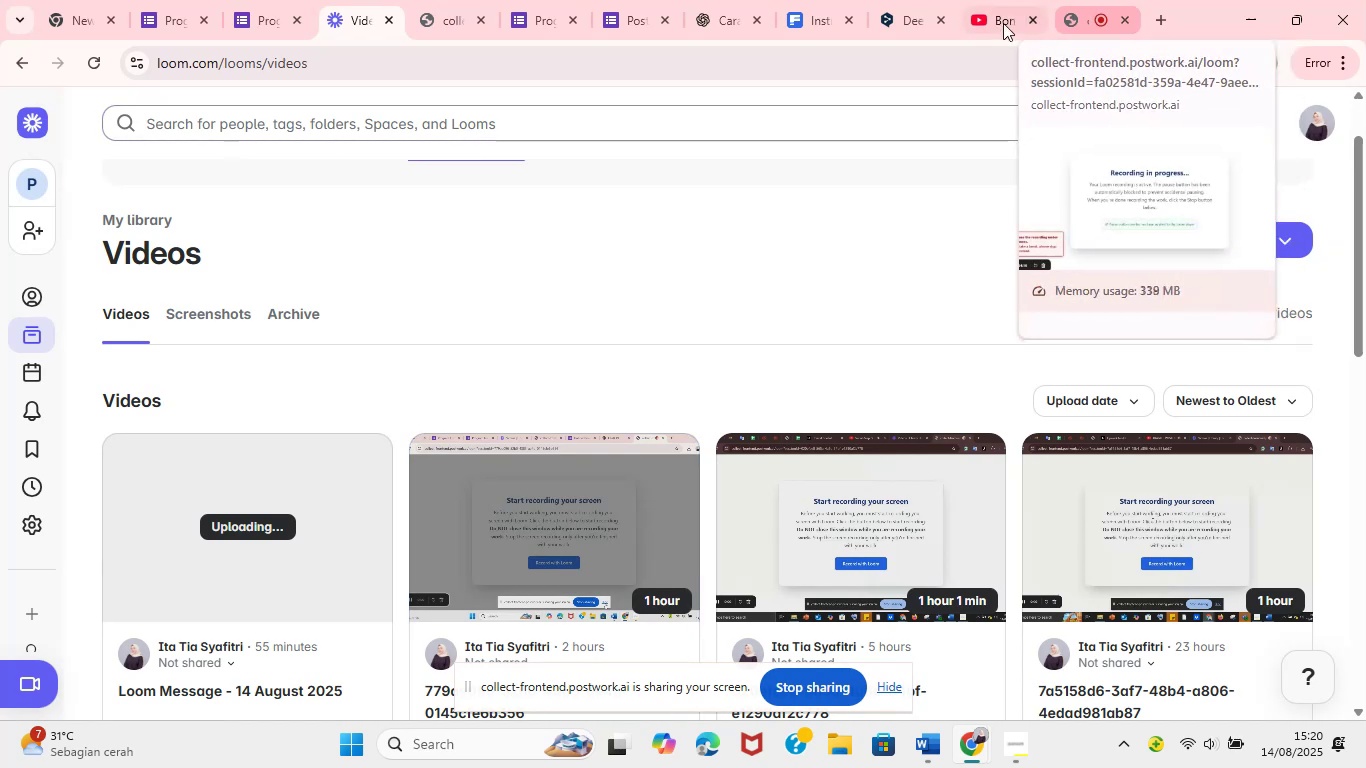 
left_click([1281, 386])
 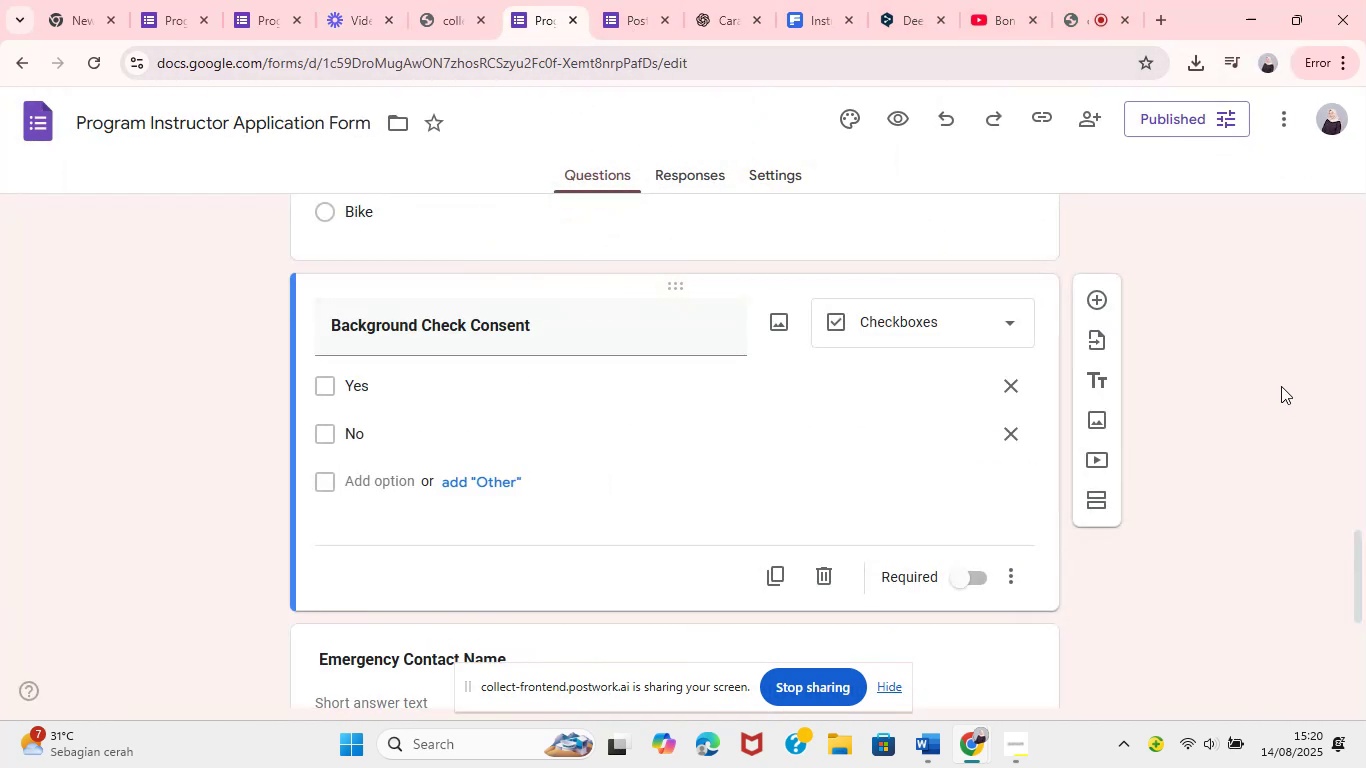 
scroll: coordinate [670, 468], scroll_direction: down, amount: 2.0
 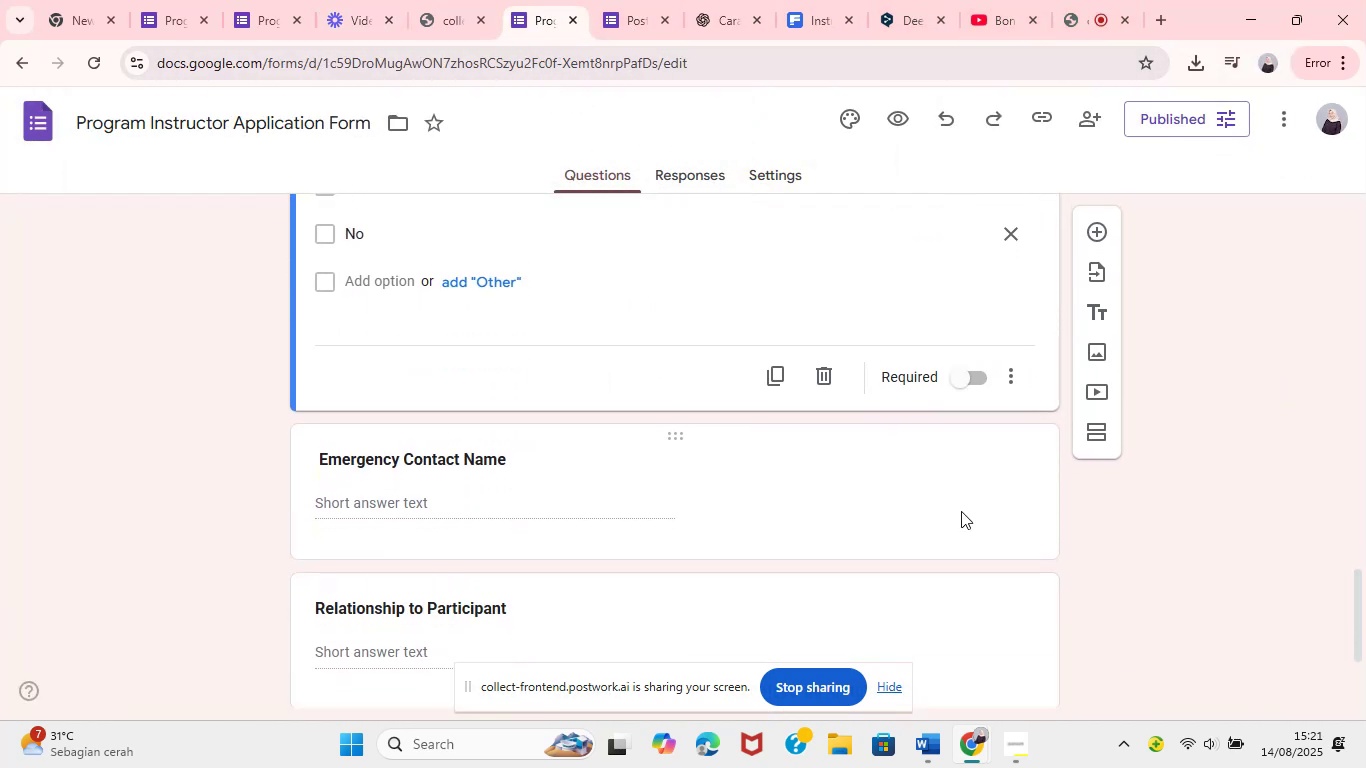 
left_click_drag(start_coordinate=[1365, 601], to_coordinate=[1364, 640])
 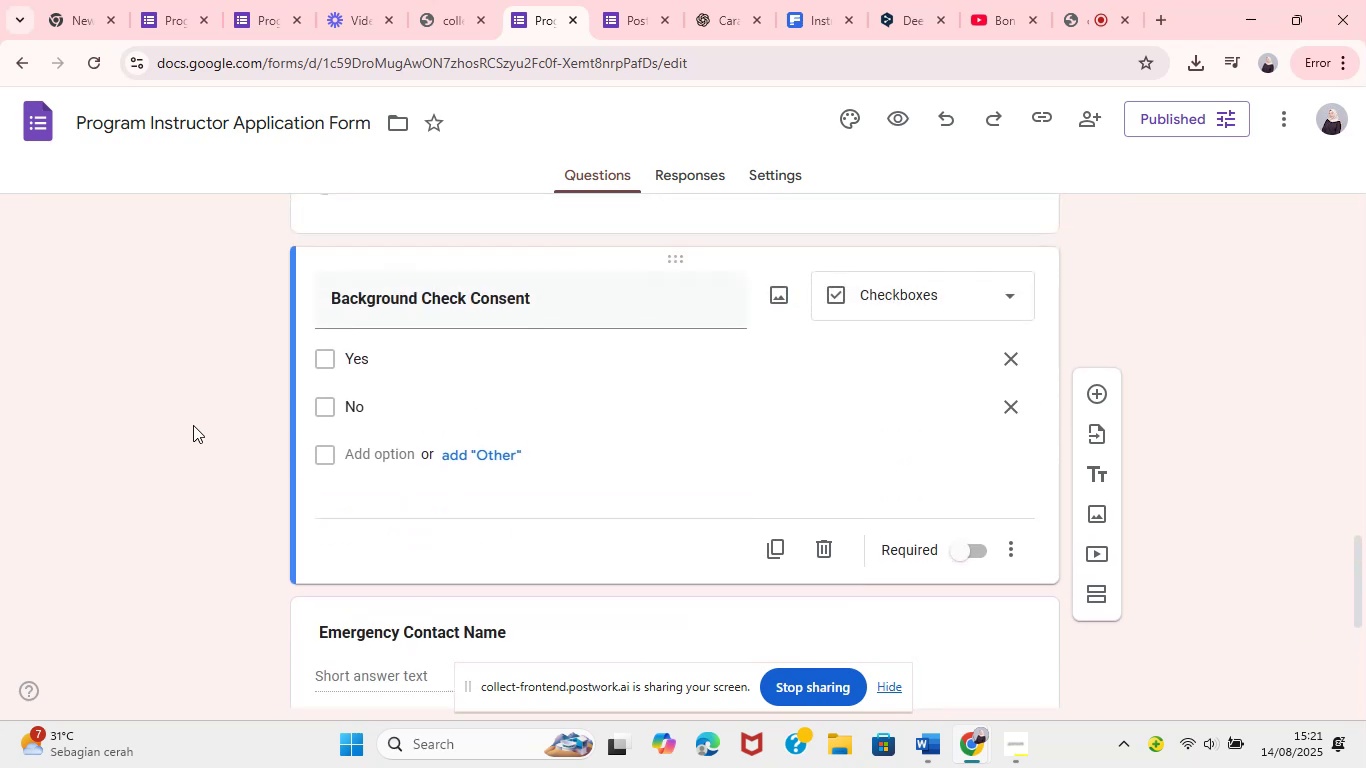 
wait(19.89)
 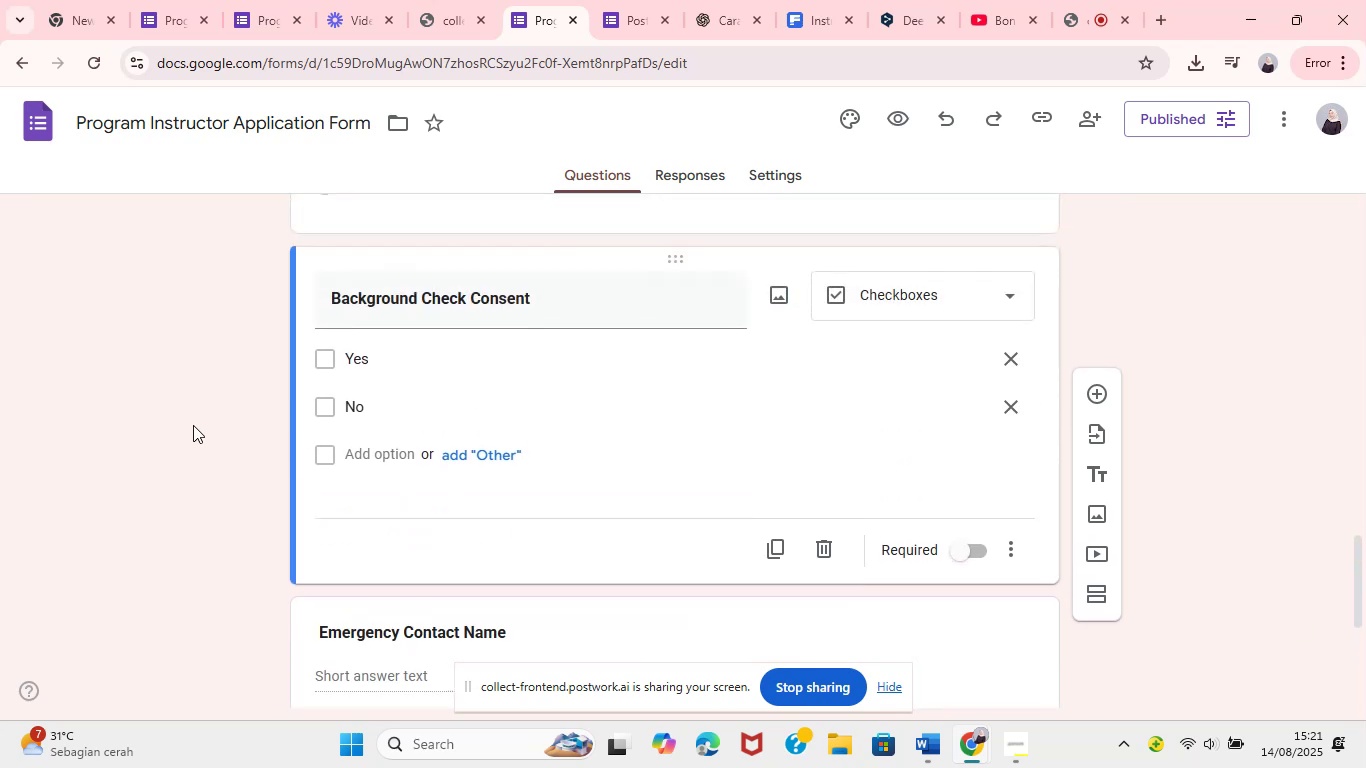 
left_click_drag(start_coordinate=[1365, 415], to_coordinate=[1365, 324])
 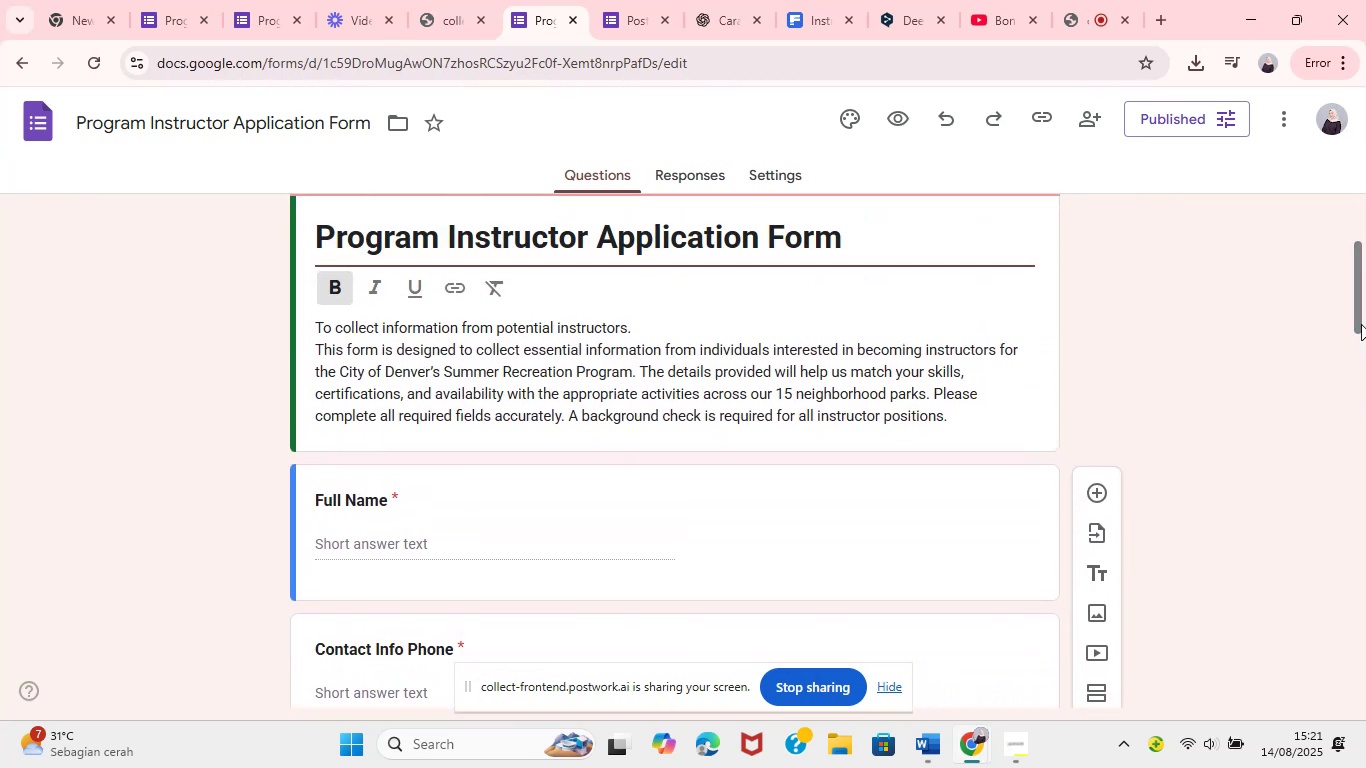 
left_click([1107, 23])
 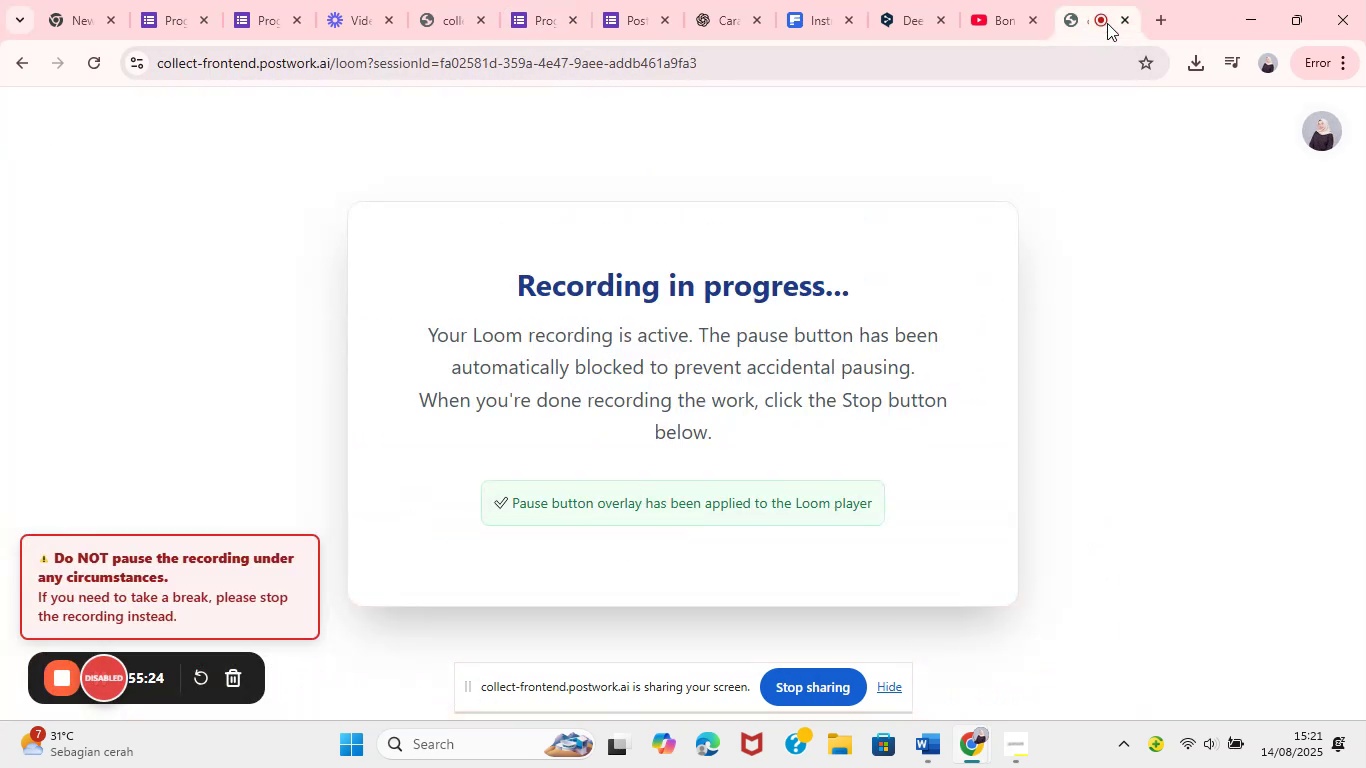 
left_click([534, 0])
 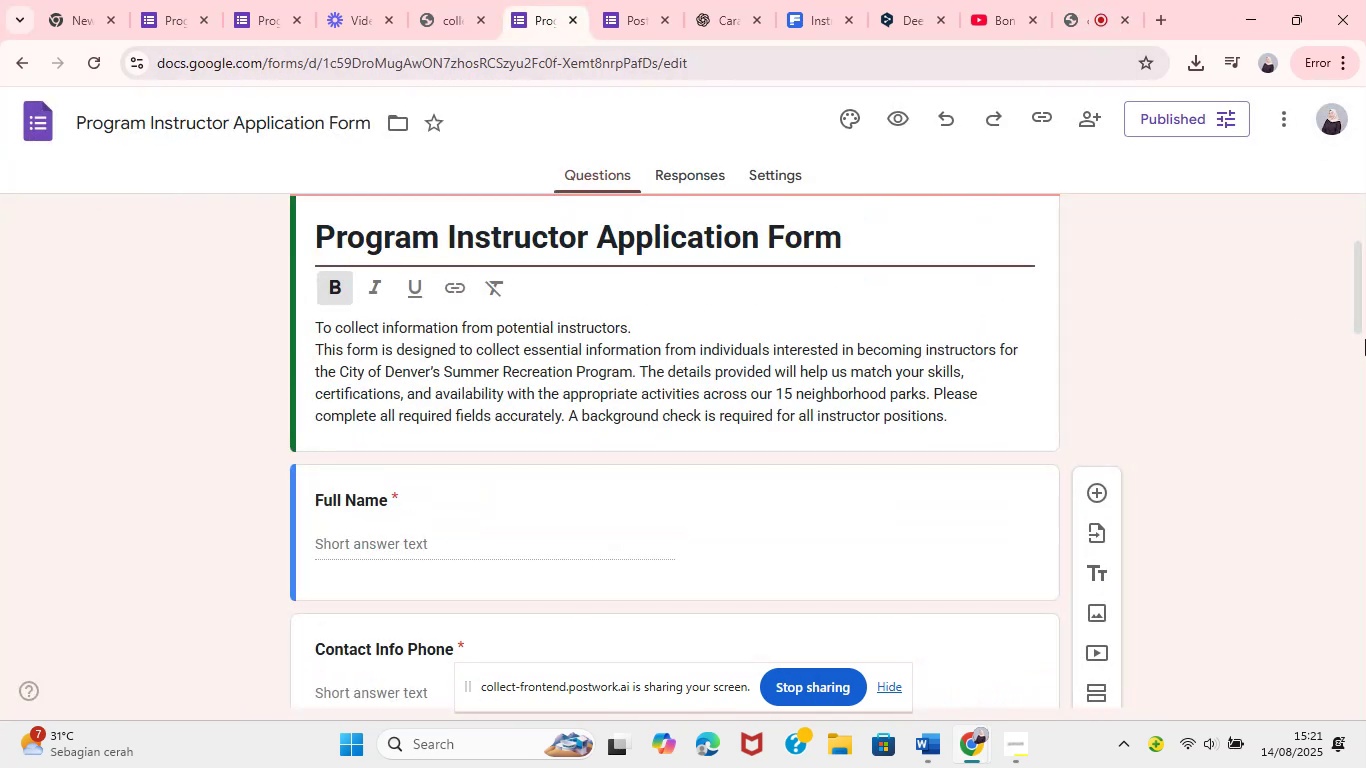 
left_click_drag(start_coordinate=[1361, 334], to_coordinate=[1365, 283])
 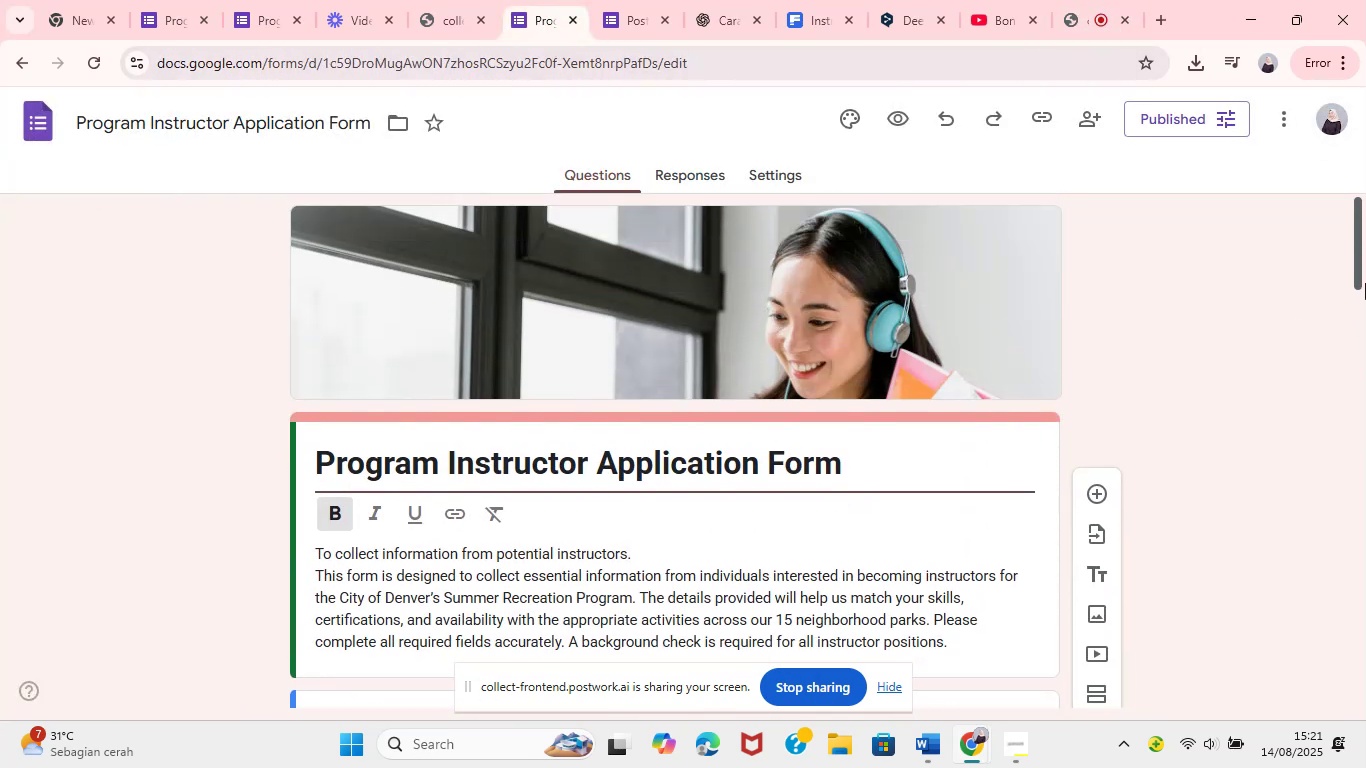 
left_click_drag(start_coordinate=[1365, 278], to_coordinate=[1363, 465])
 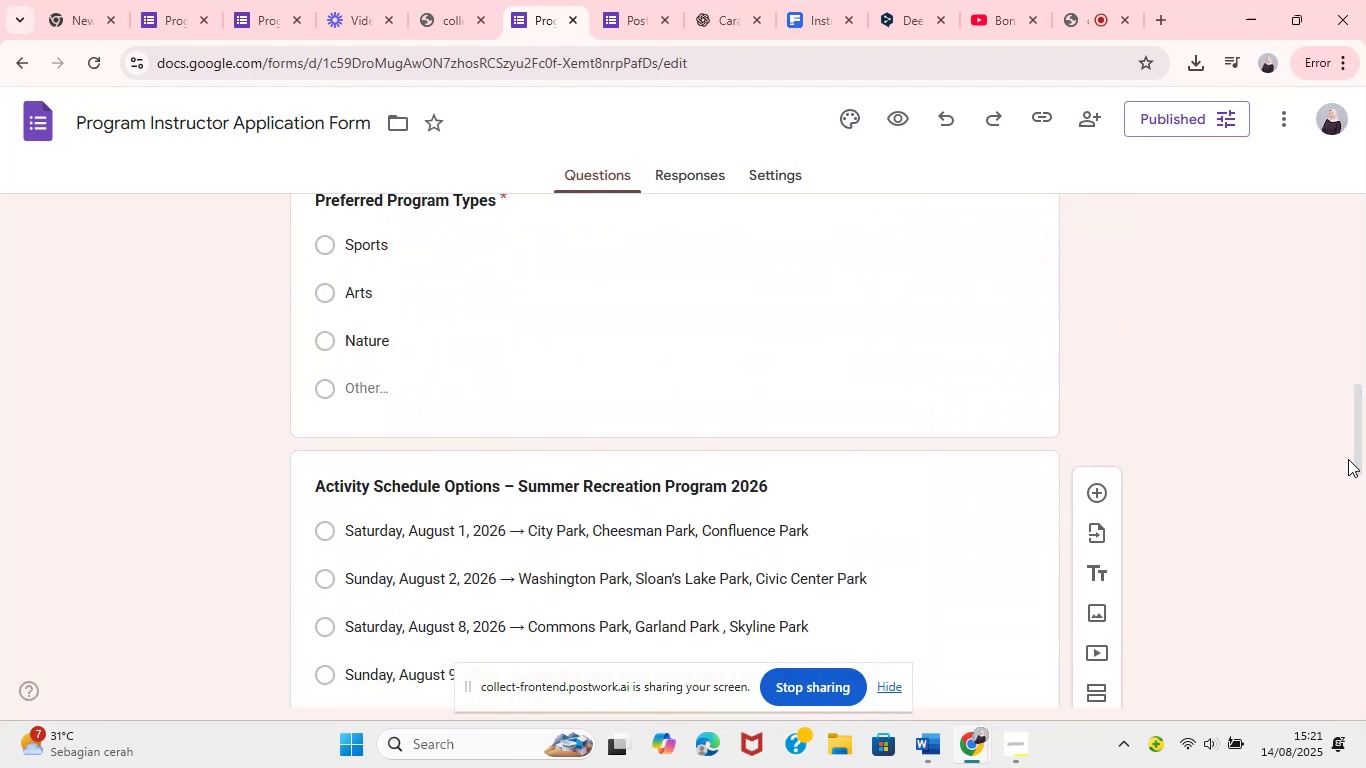 
left_click_drag(start_coordinate=[1355, 433], to_coordinate=[1365, 559])
 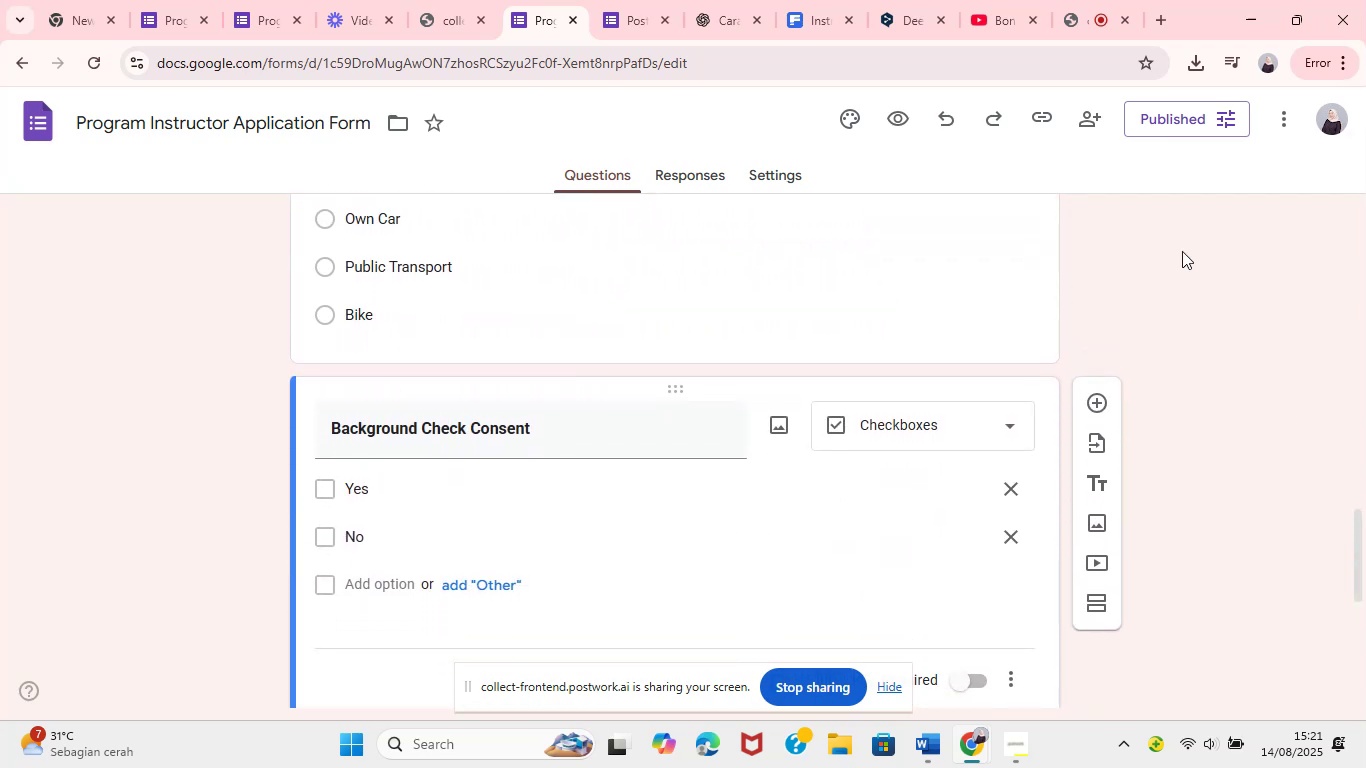 
left_click([1094, 8])
 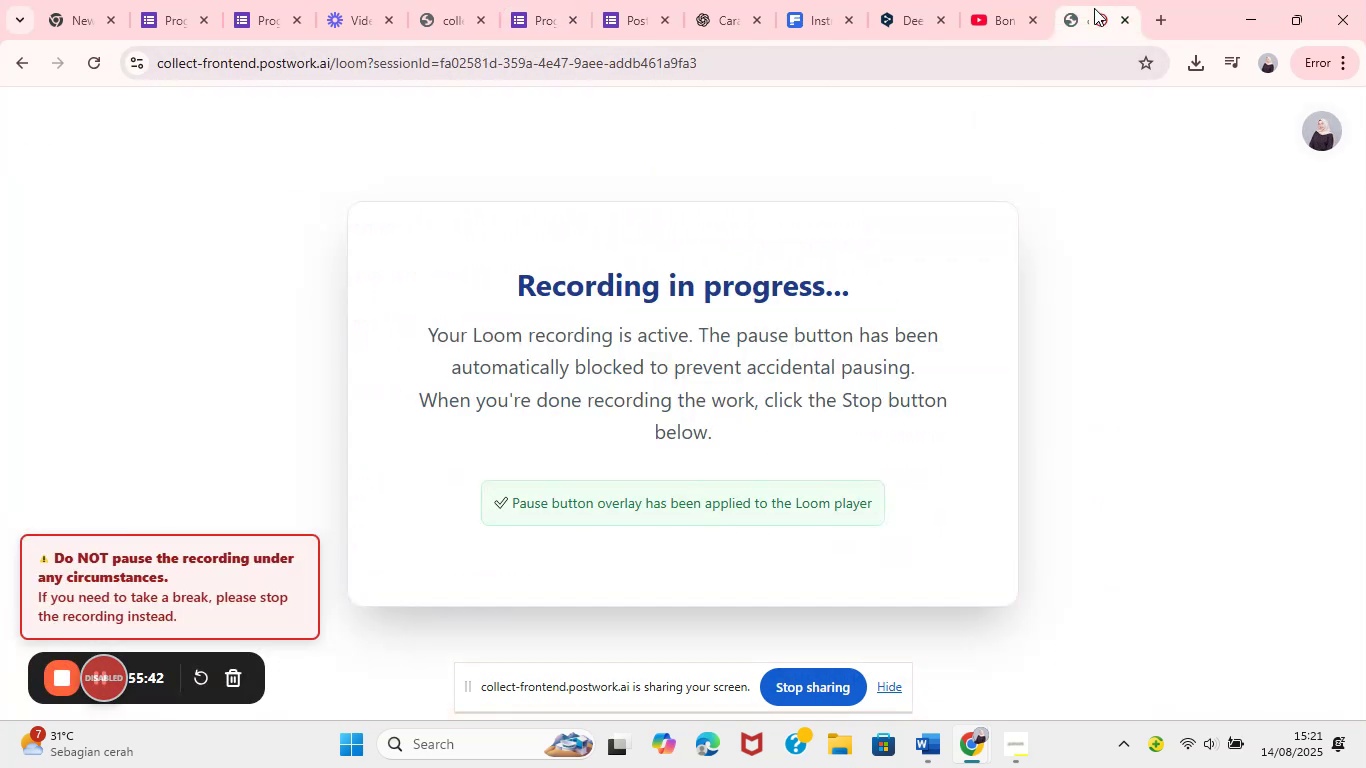 
left_click([1094, 8])
 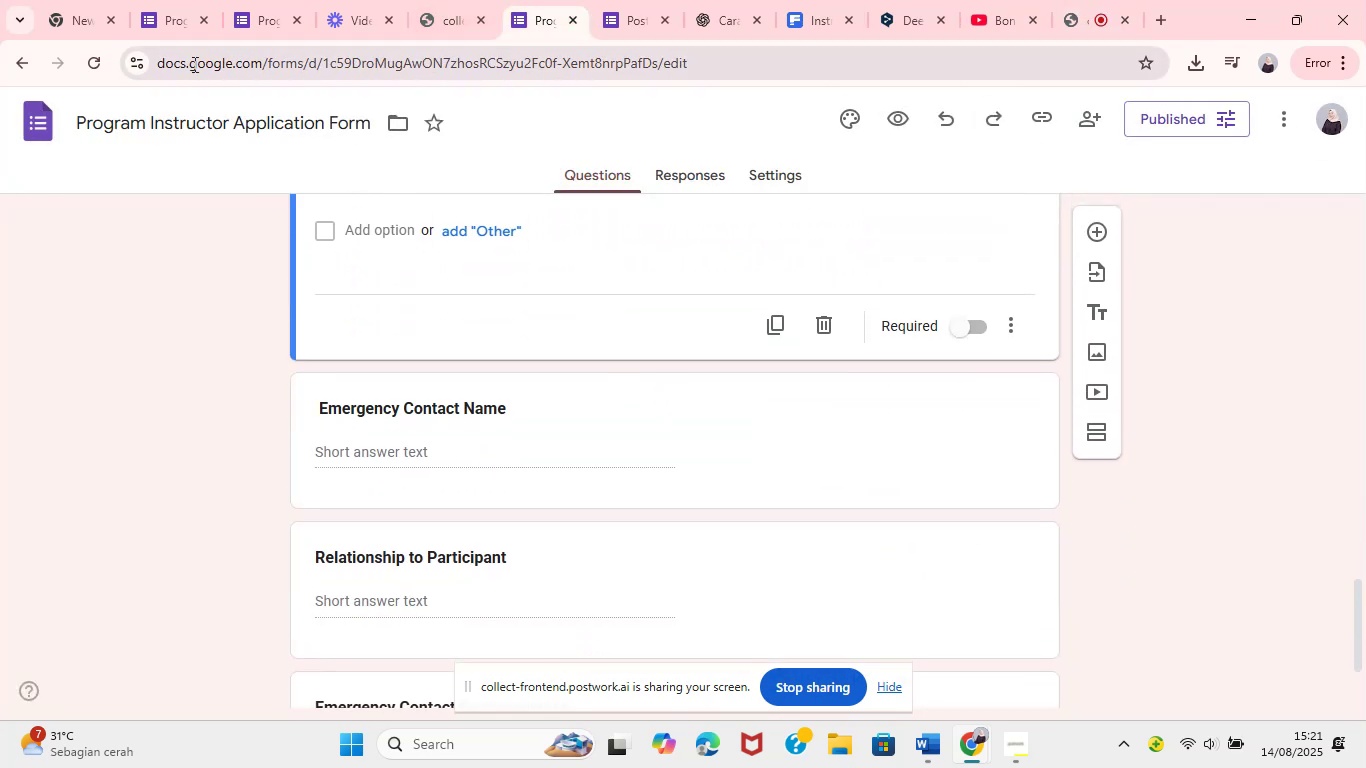 
left_click([23, 70])
 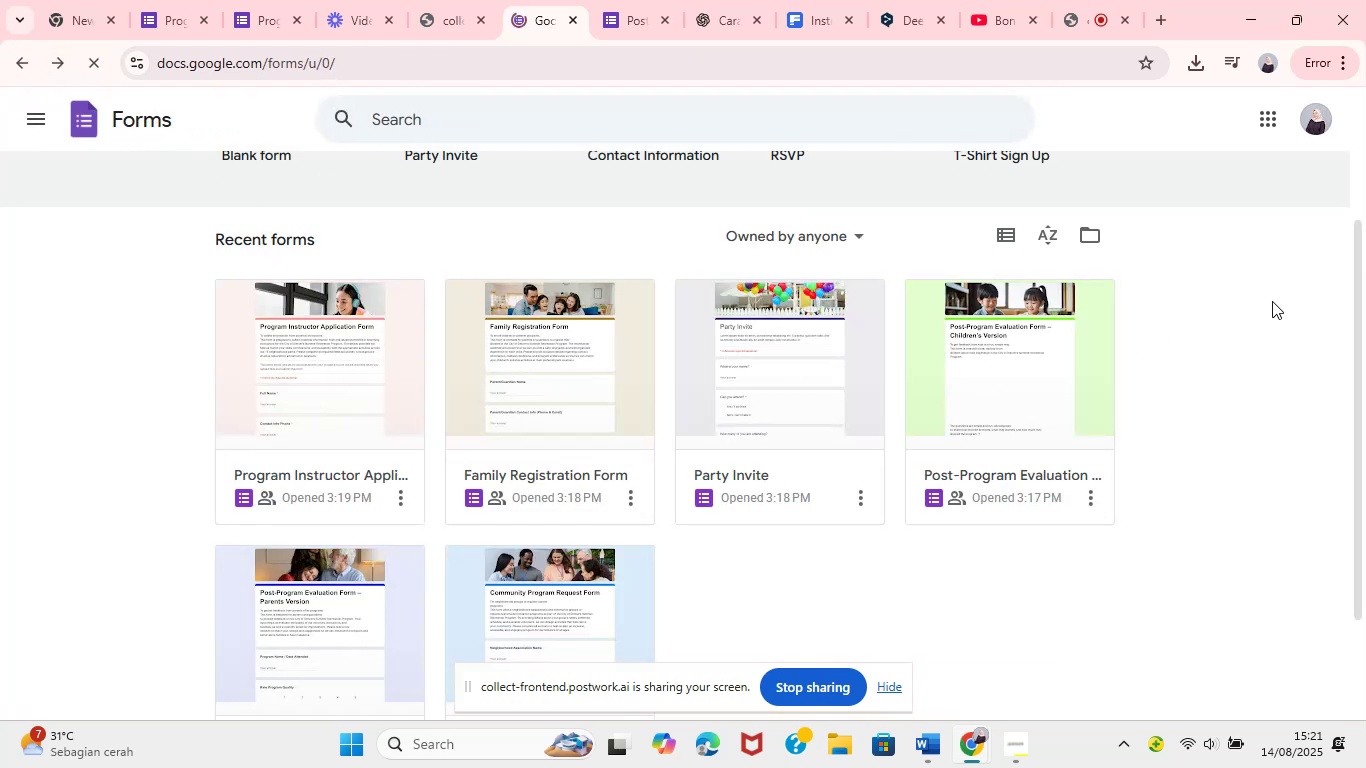 
wait(6.91)
 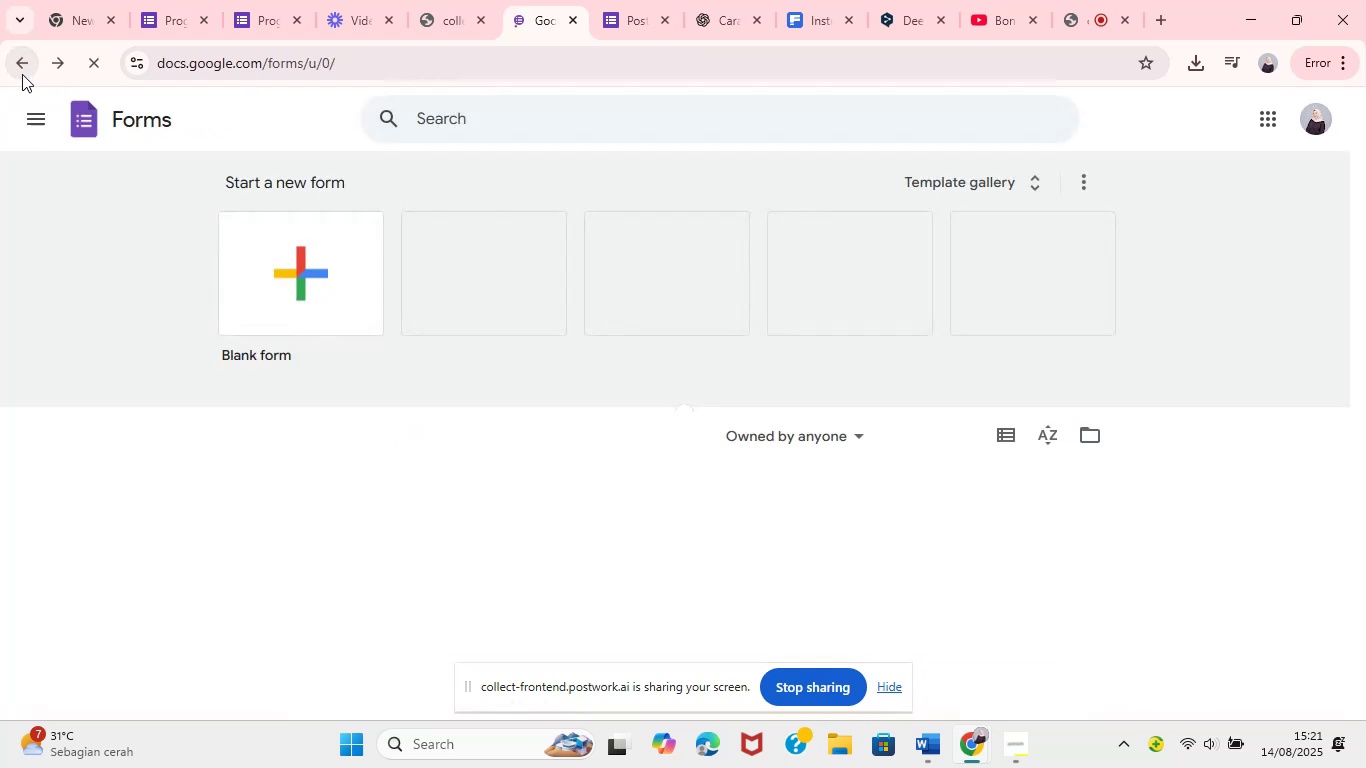 
left_click_drag(start_coordinate=[1356, 275], to_coordinate=[1345, 437])
 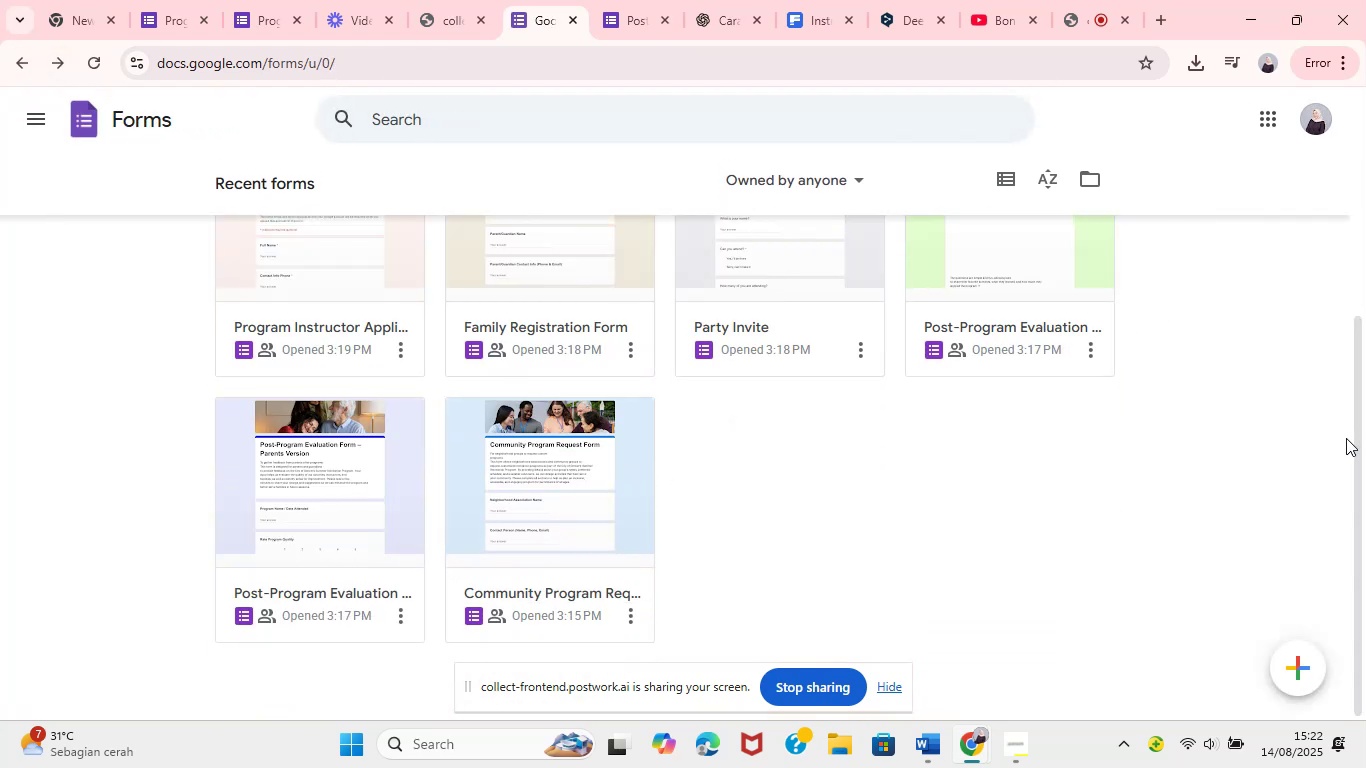 
left_click_drag(start_coordinate=[1357, 428], to_coordinate=[1357, 494])
 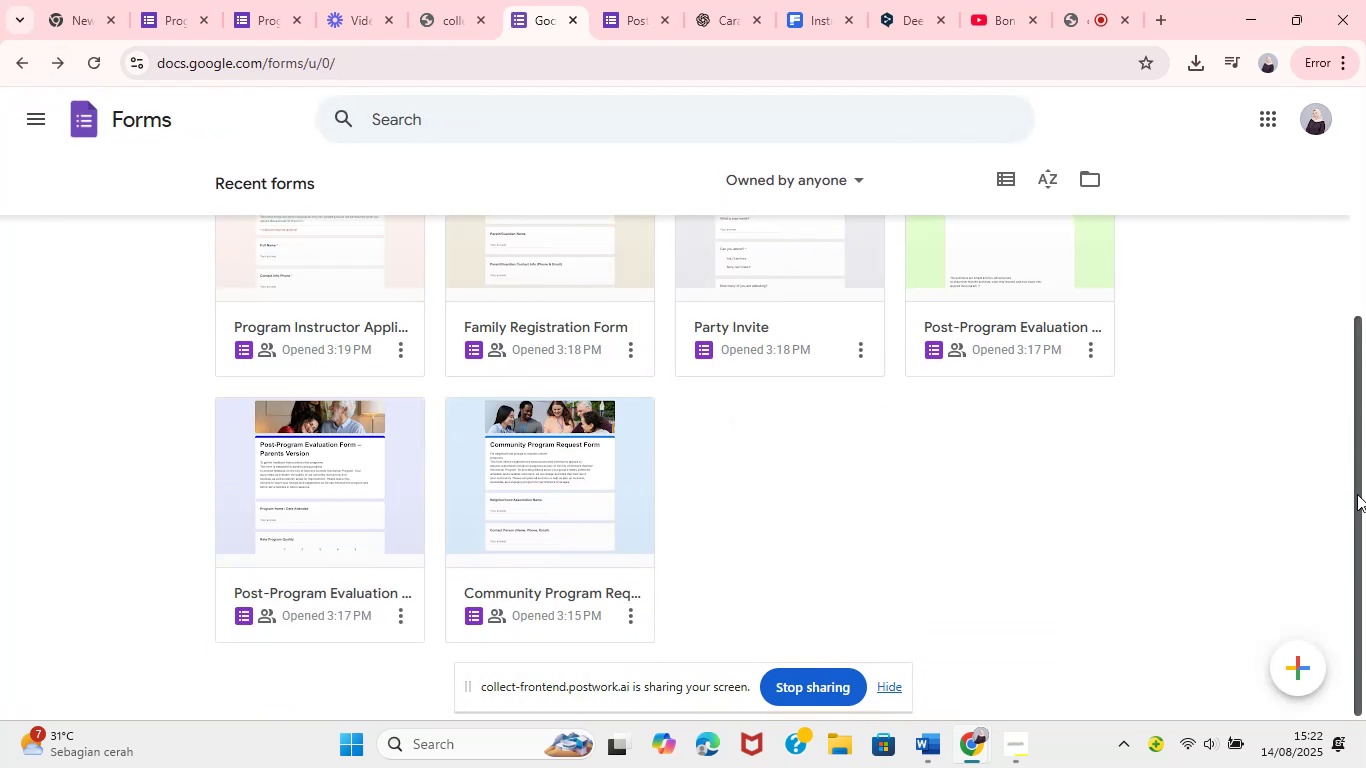 
left_click_drag(start_coordinate=[1365, 451], to_coordinate=[1359, 493])
 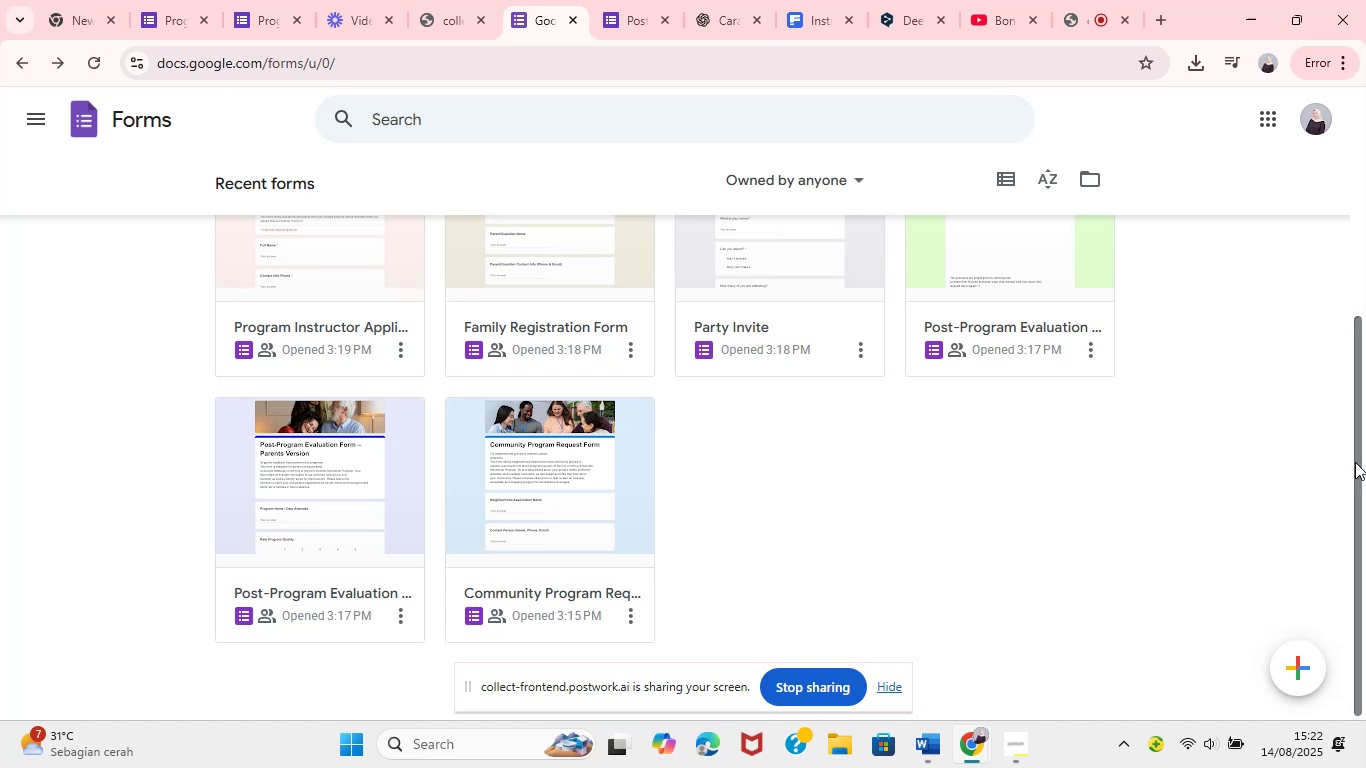 
left_click_drag(start_coordinate=[1361, 443], to_coordinate=[1359, 362])
 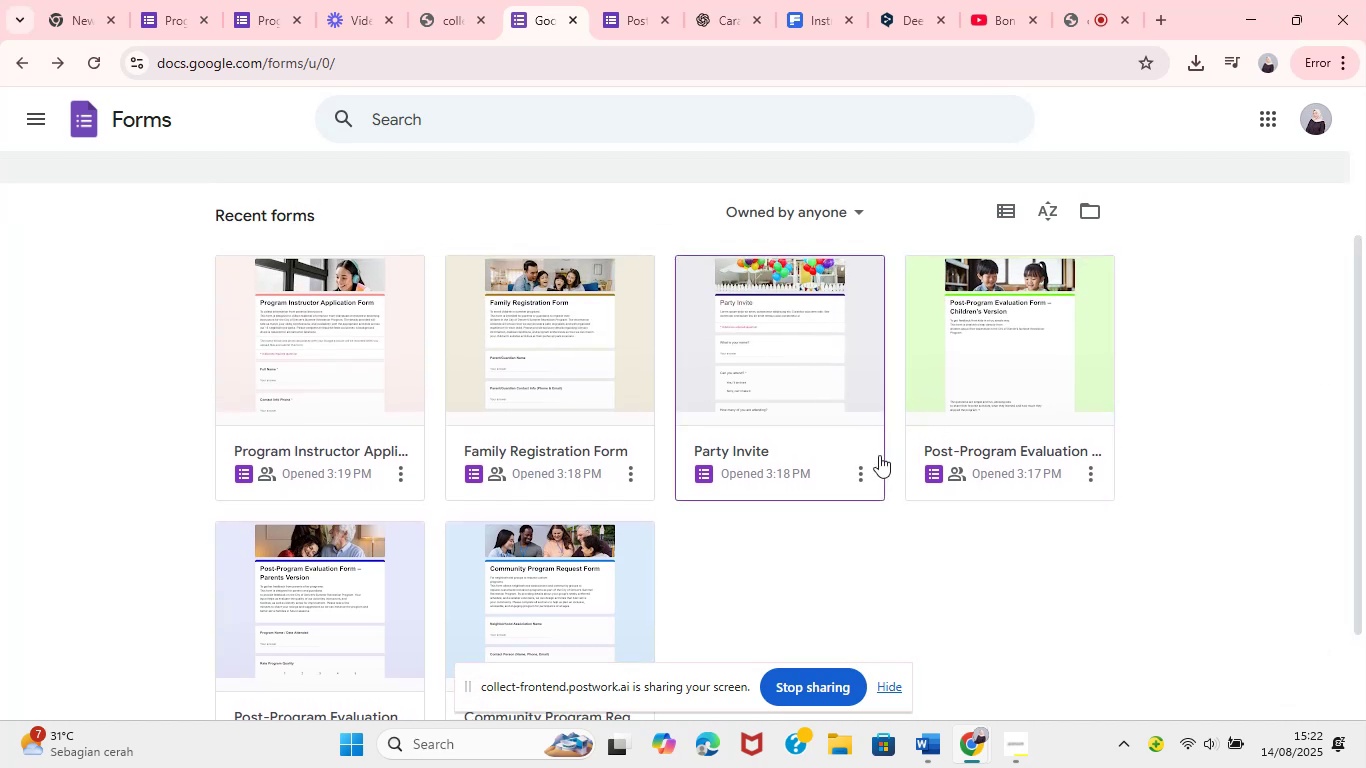 
left_click([866, 475])
 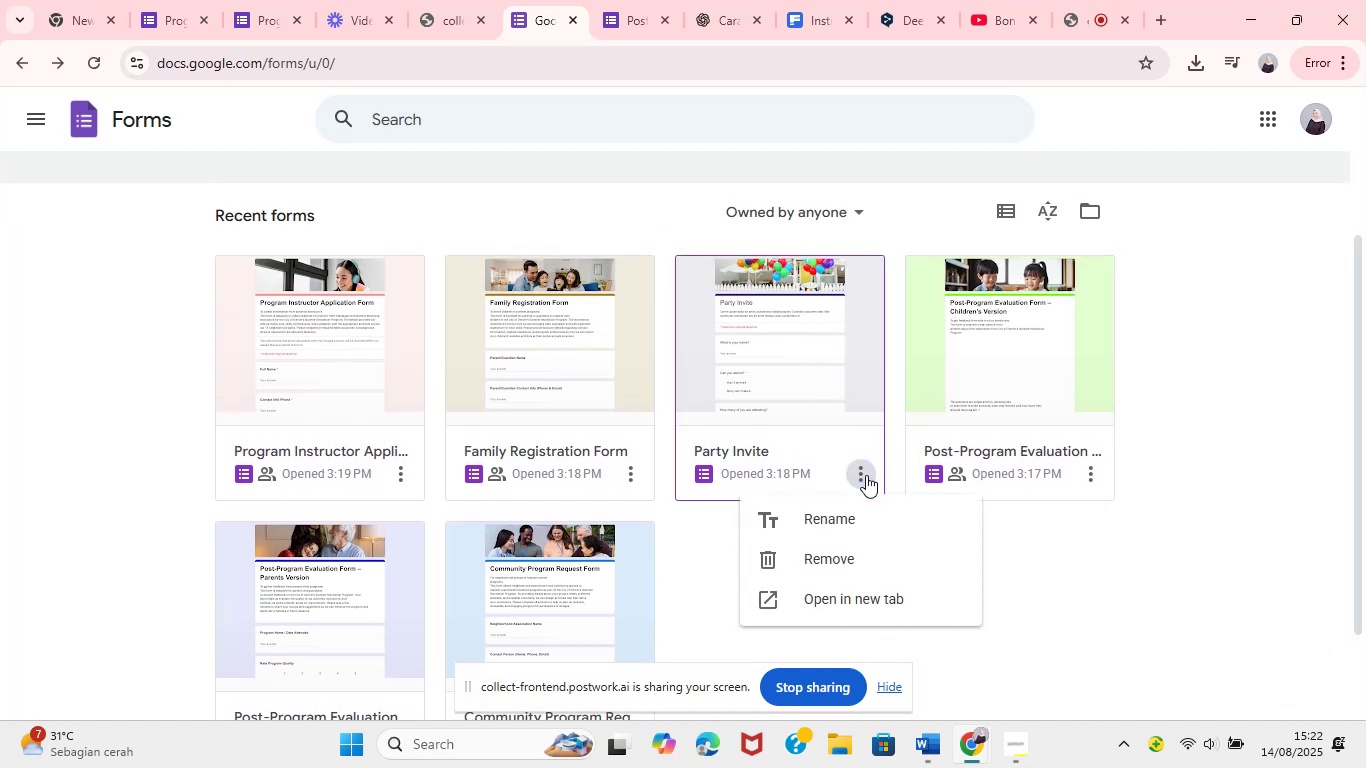 
left_click([1097, 567])
 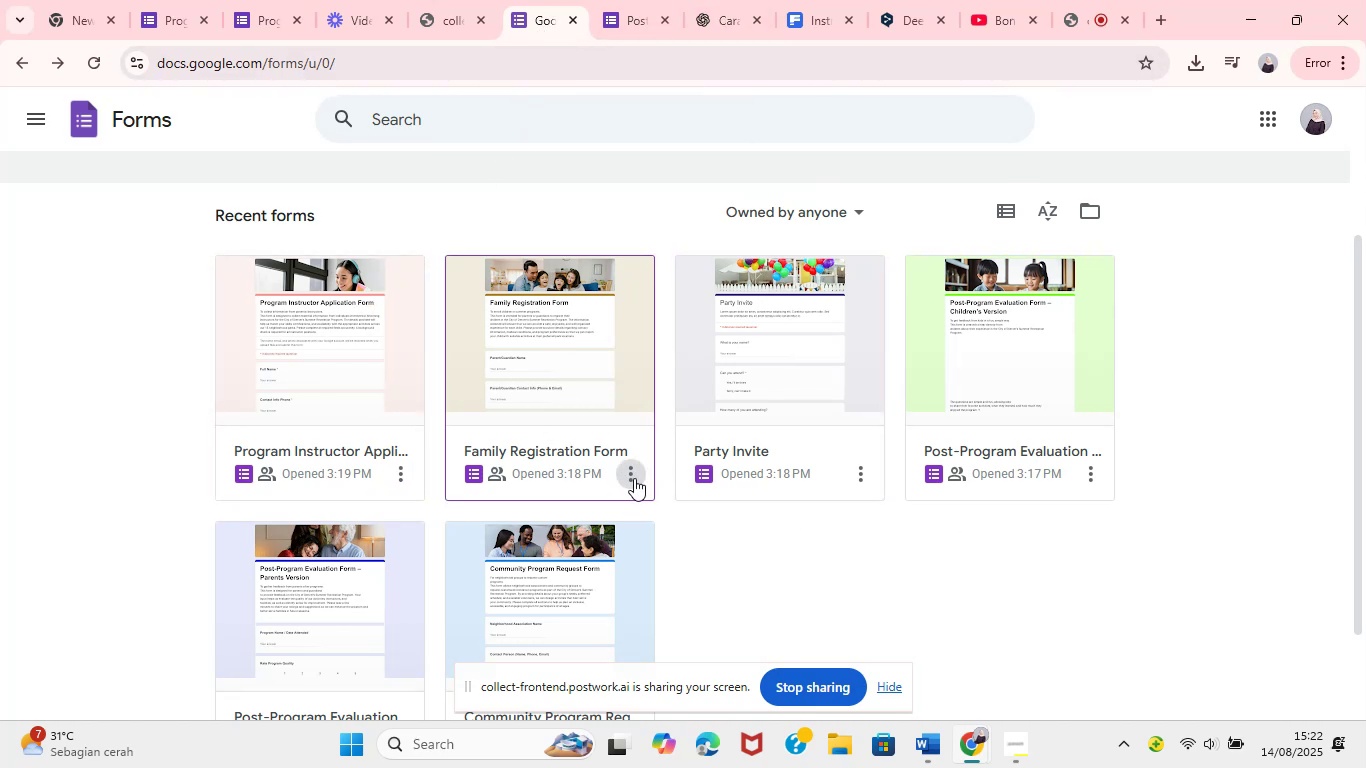 
wait(14.05)
 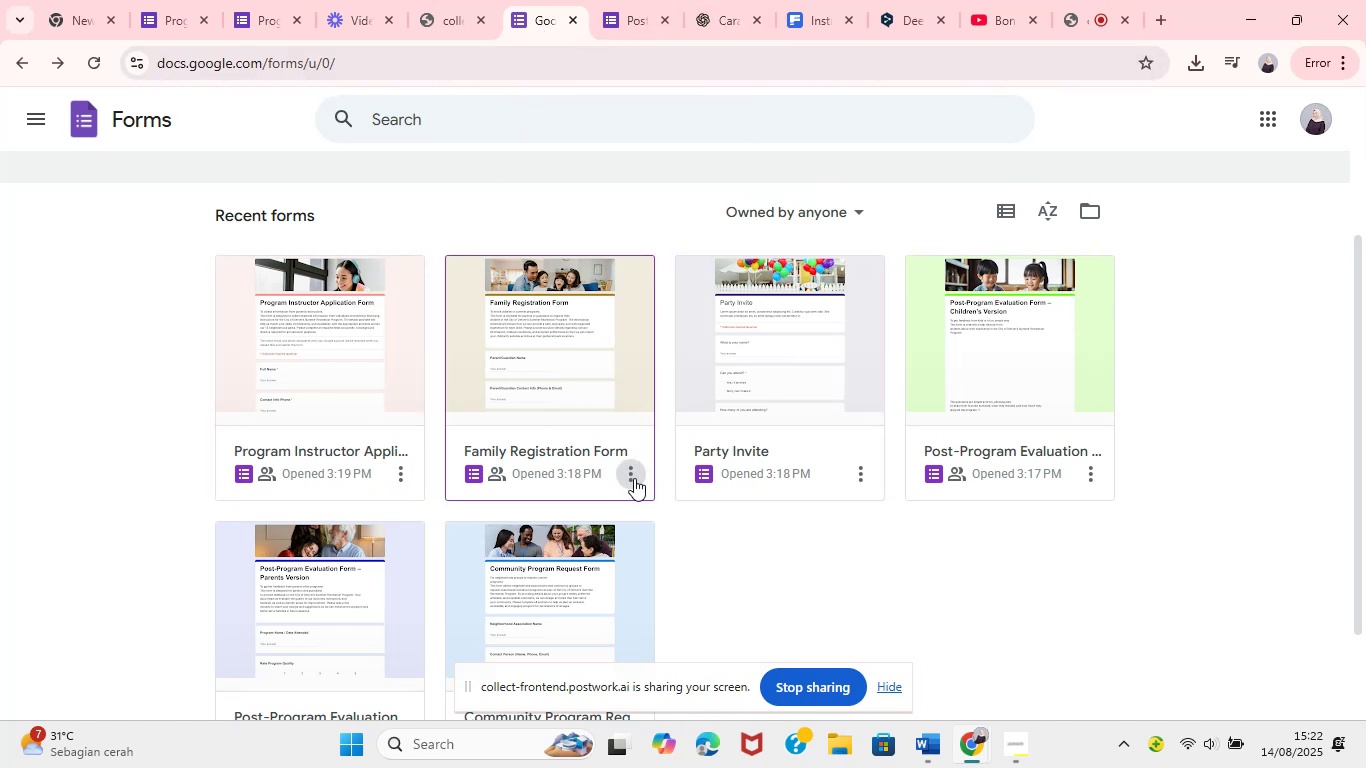 
left_click([1077, 600])
 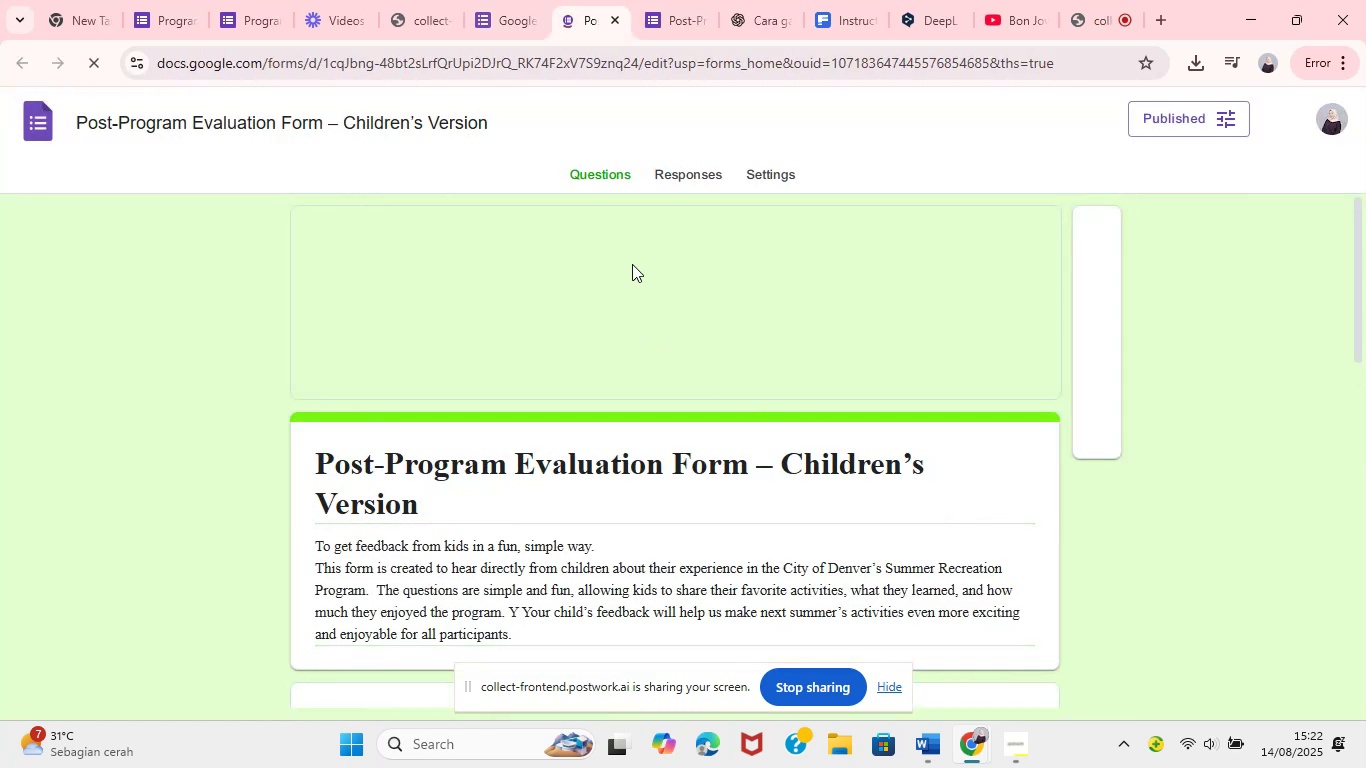 
wait(5.82)
 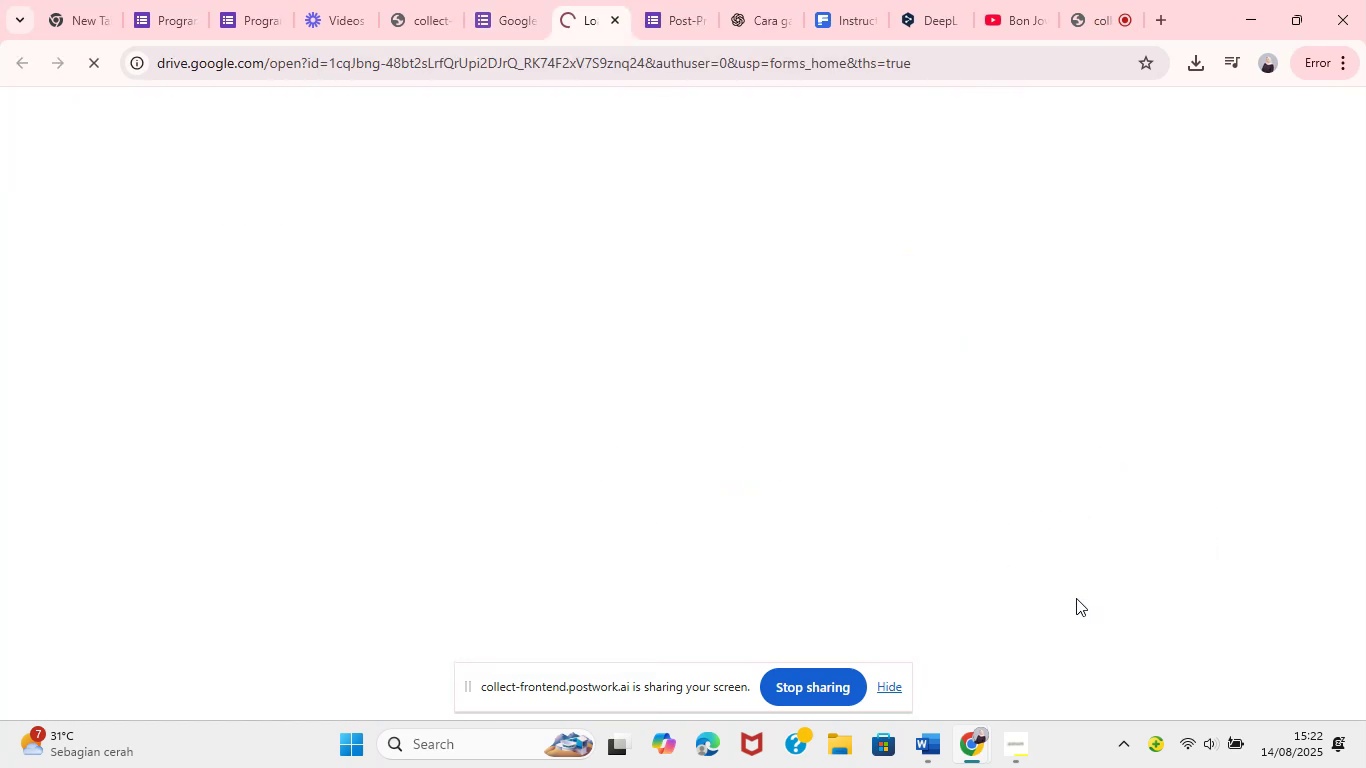 
left_click([531, 0])
 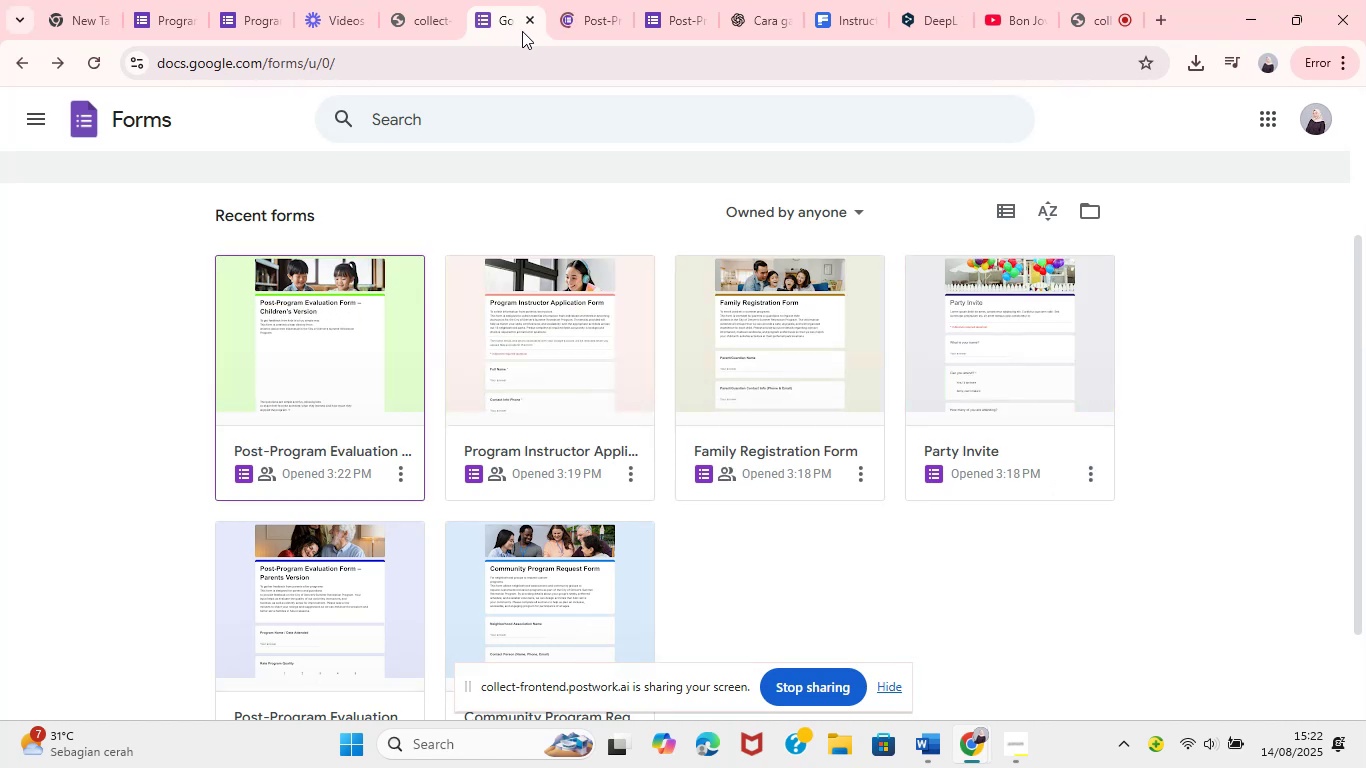 
wait(9.64)
 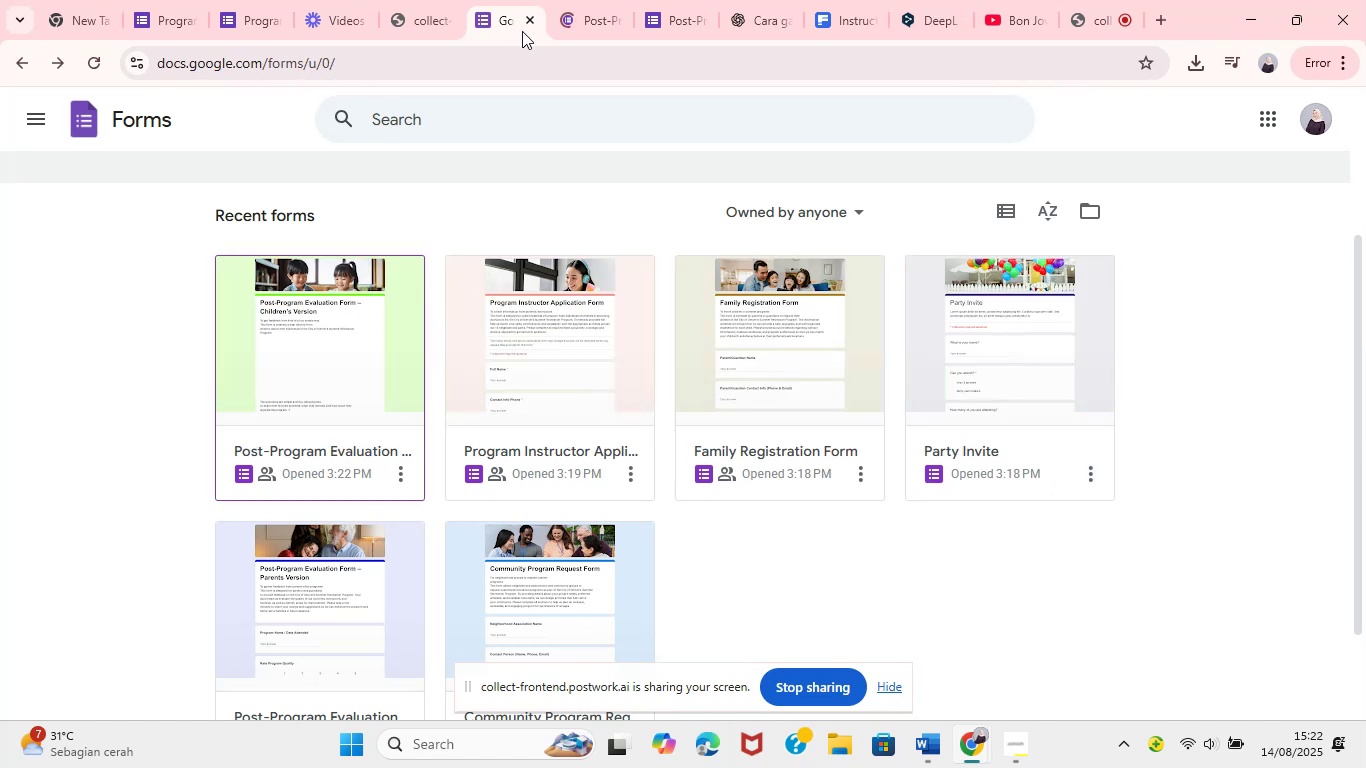 
scroll: coordinate [409, 613], scroll_direction: down, amount: 20.0
 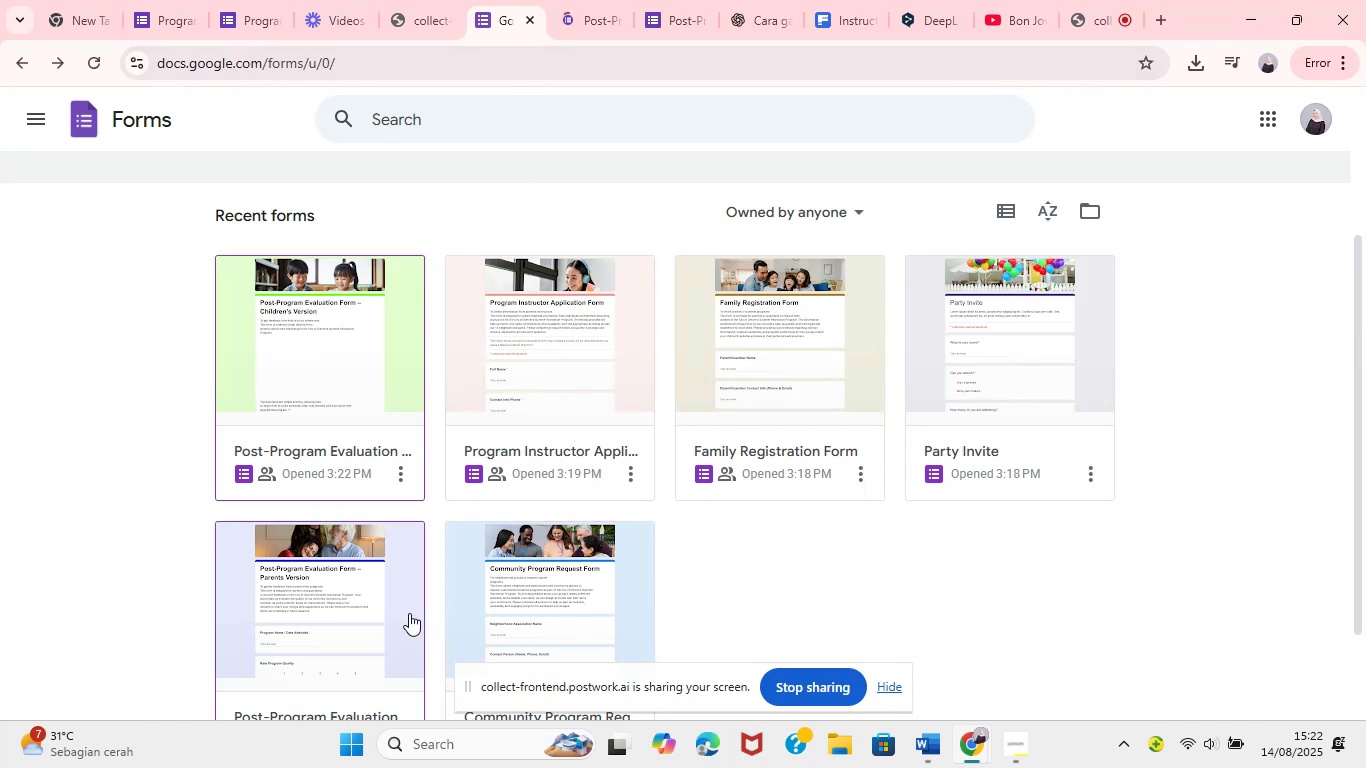 
scroll: coordinate [426, 620], scroll_direction: up, amount: 43.0
 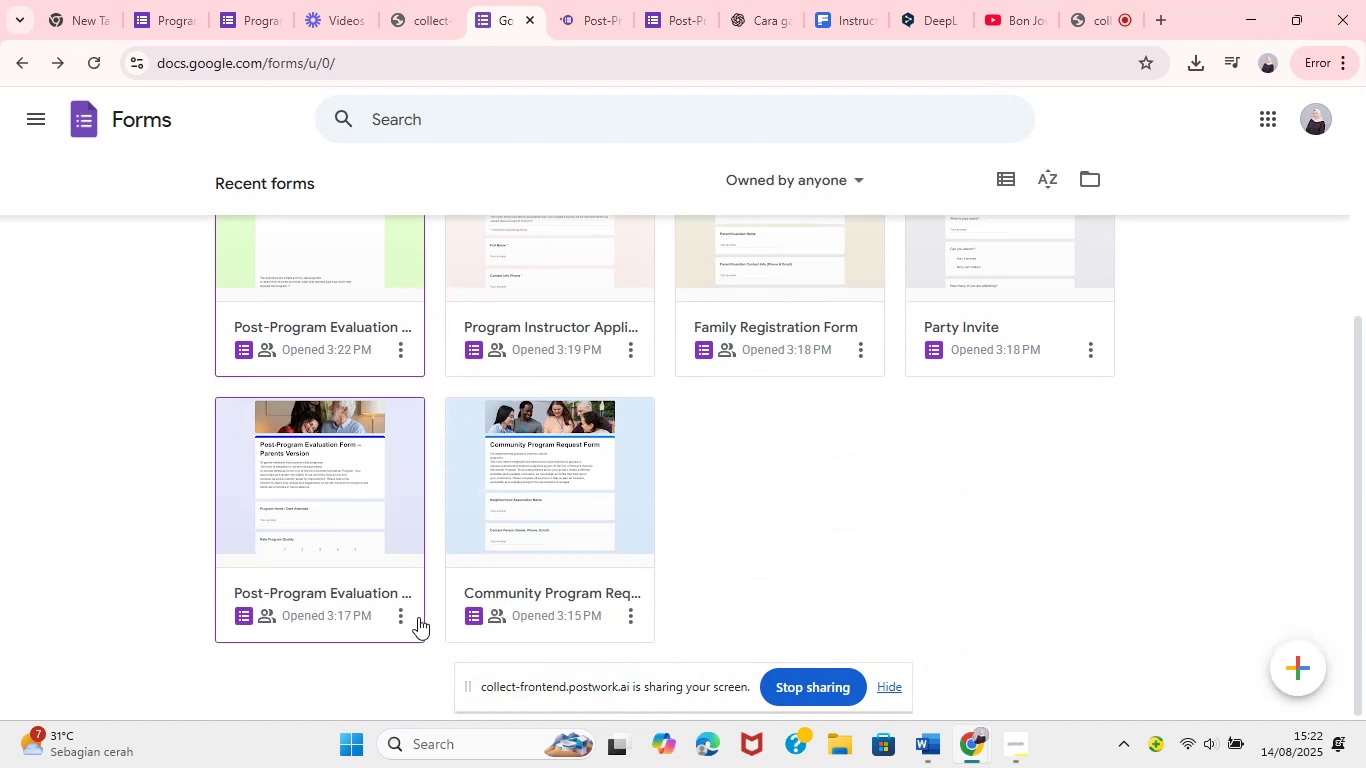 
left_click([409, 621])
 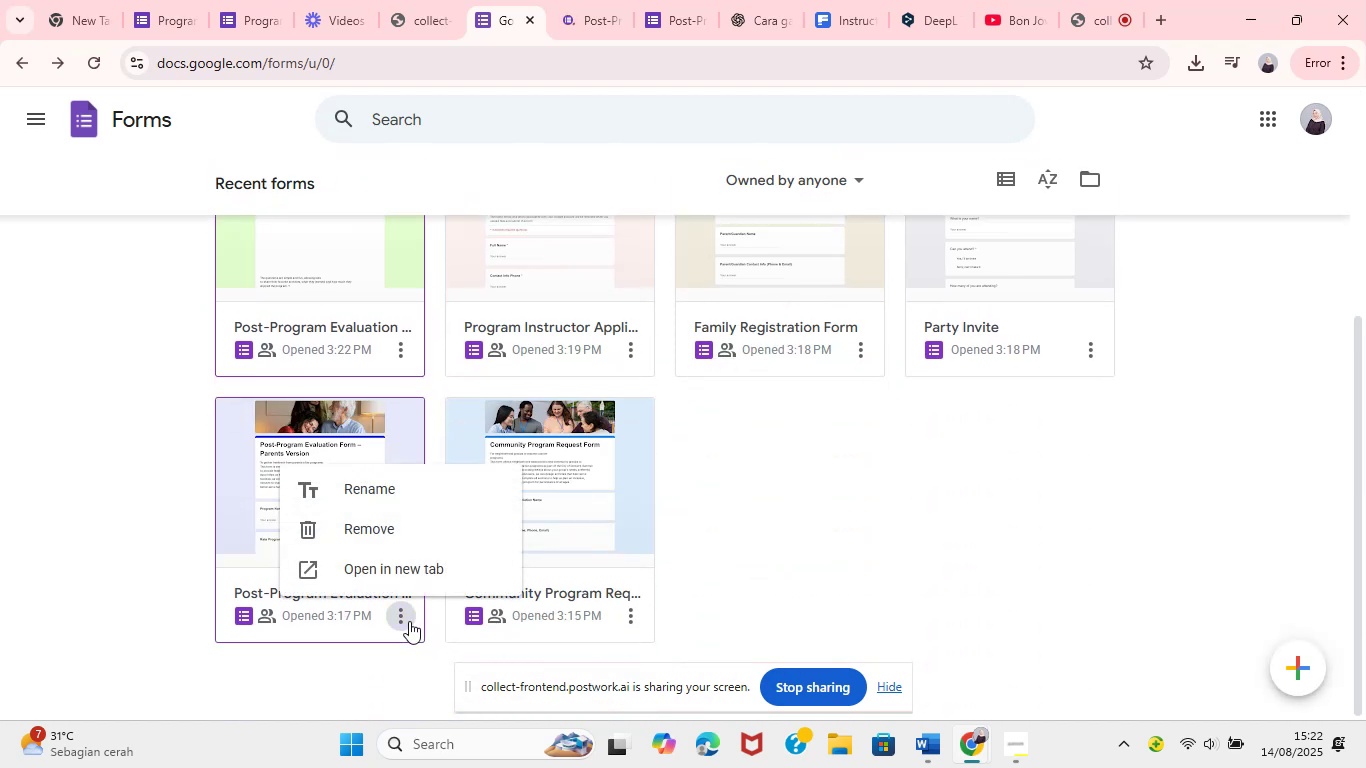 
left_click([434, 579])
 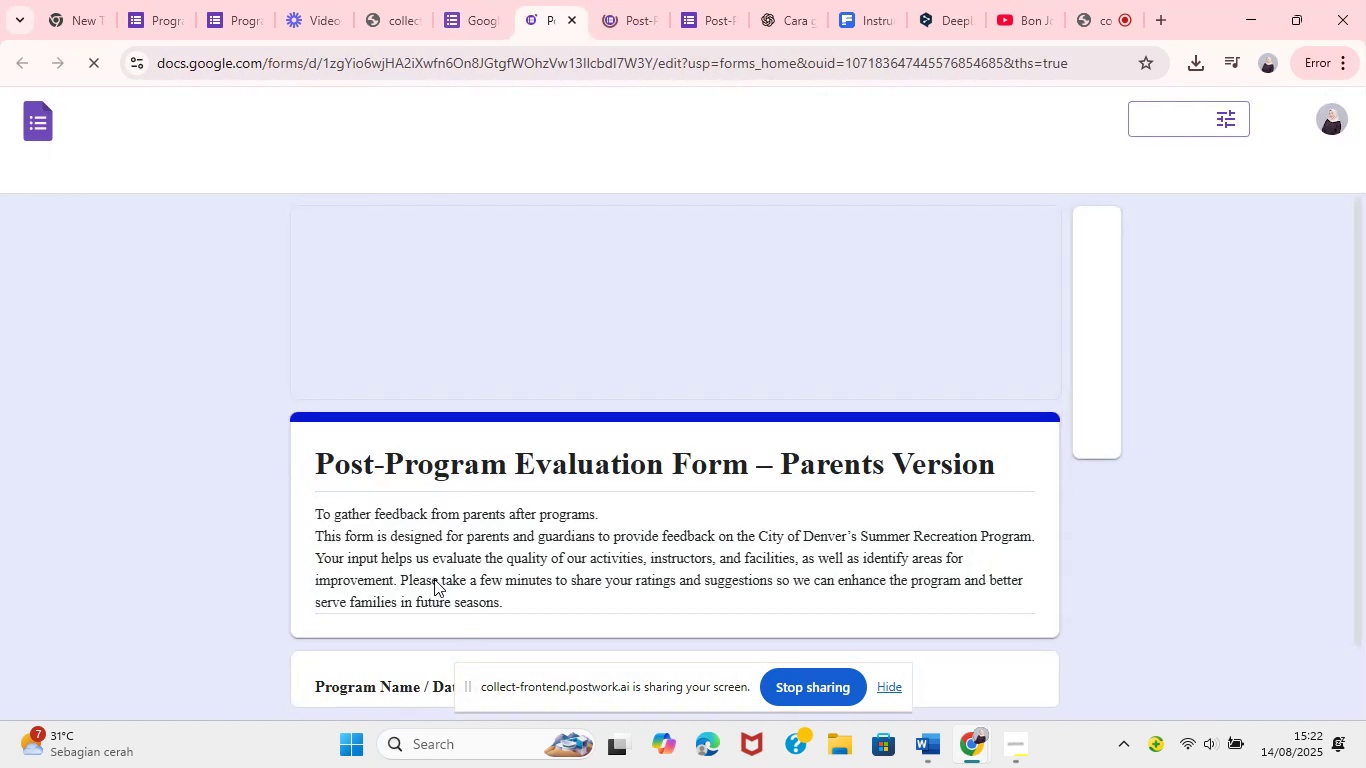 
wait(8.21)
 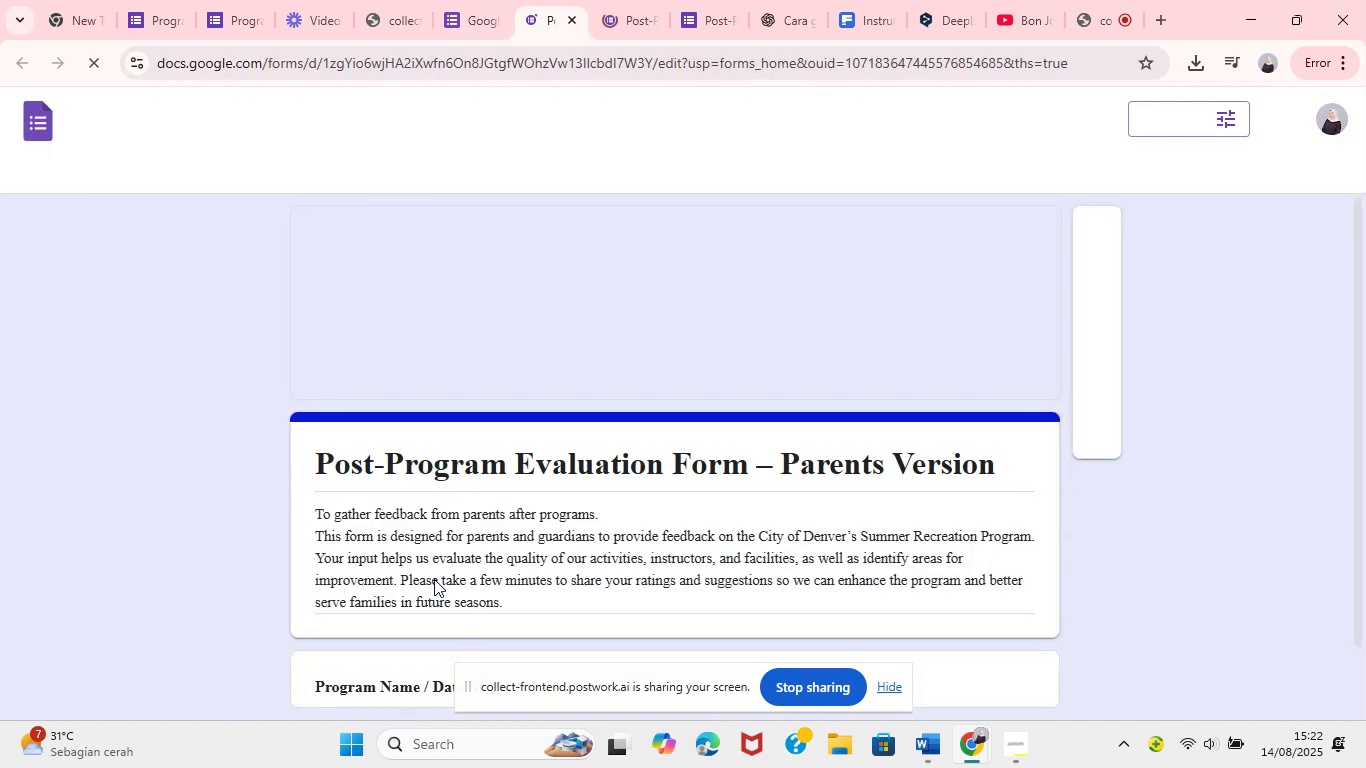 
mouse_move([445, 538])
 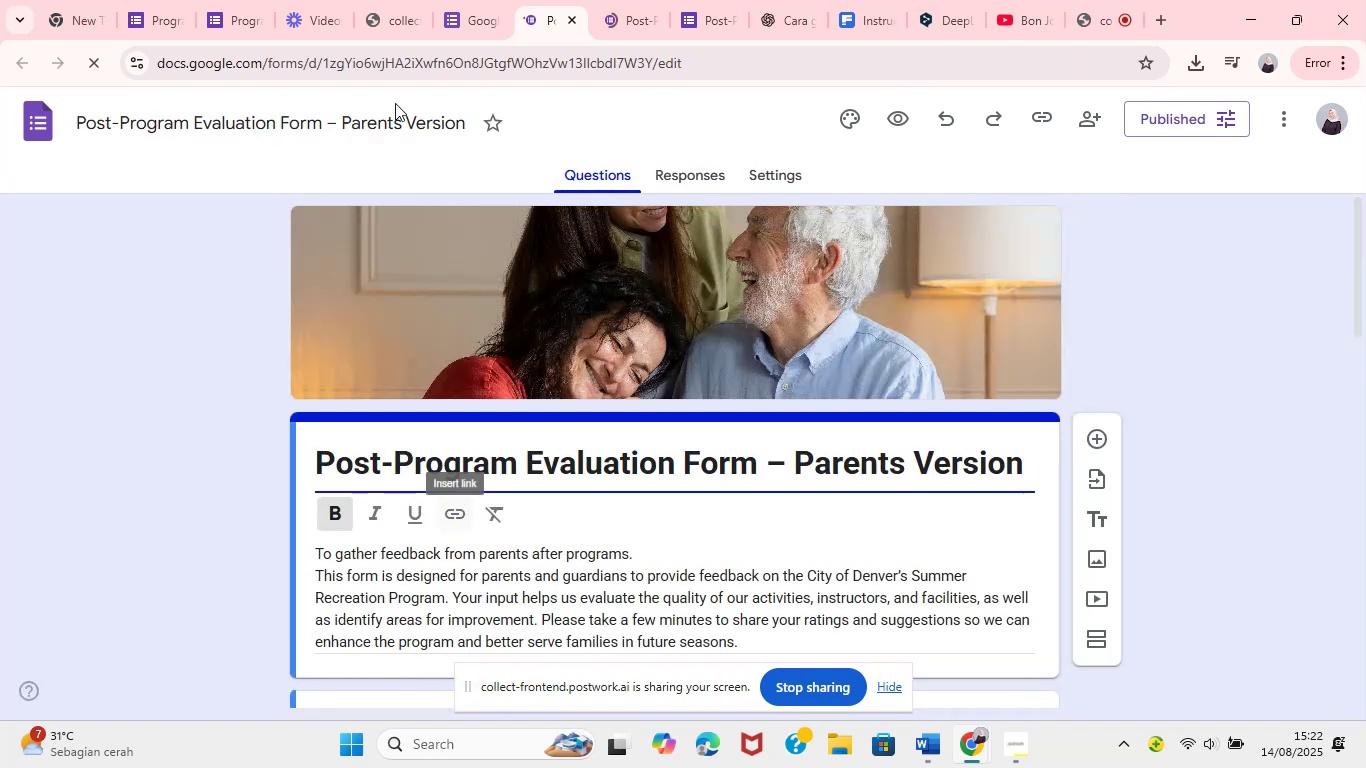 
left_click([461, 16])
 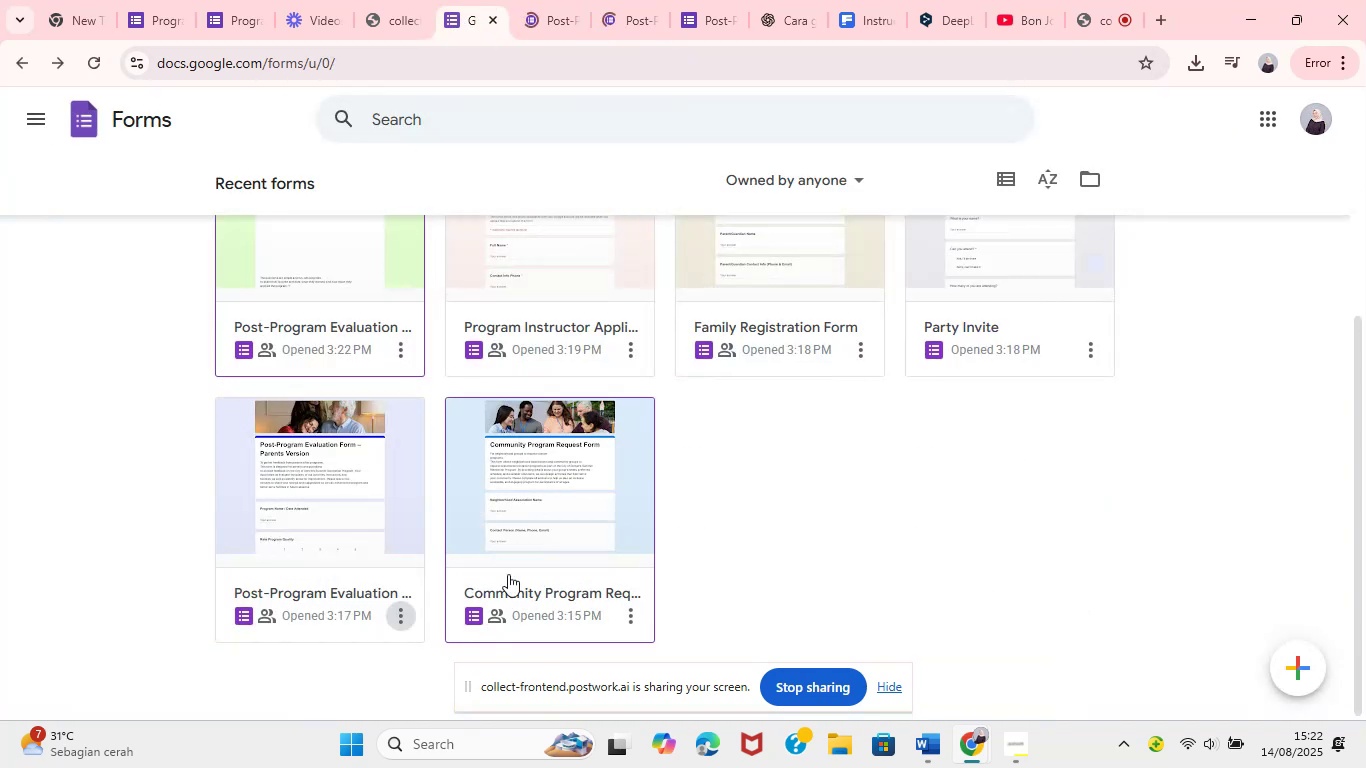 
left_click([638, 624])
 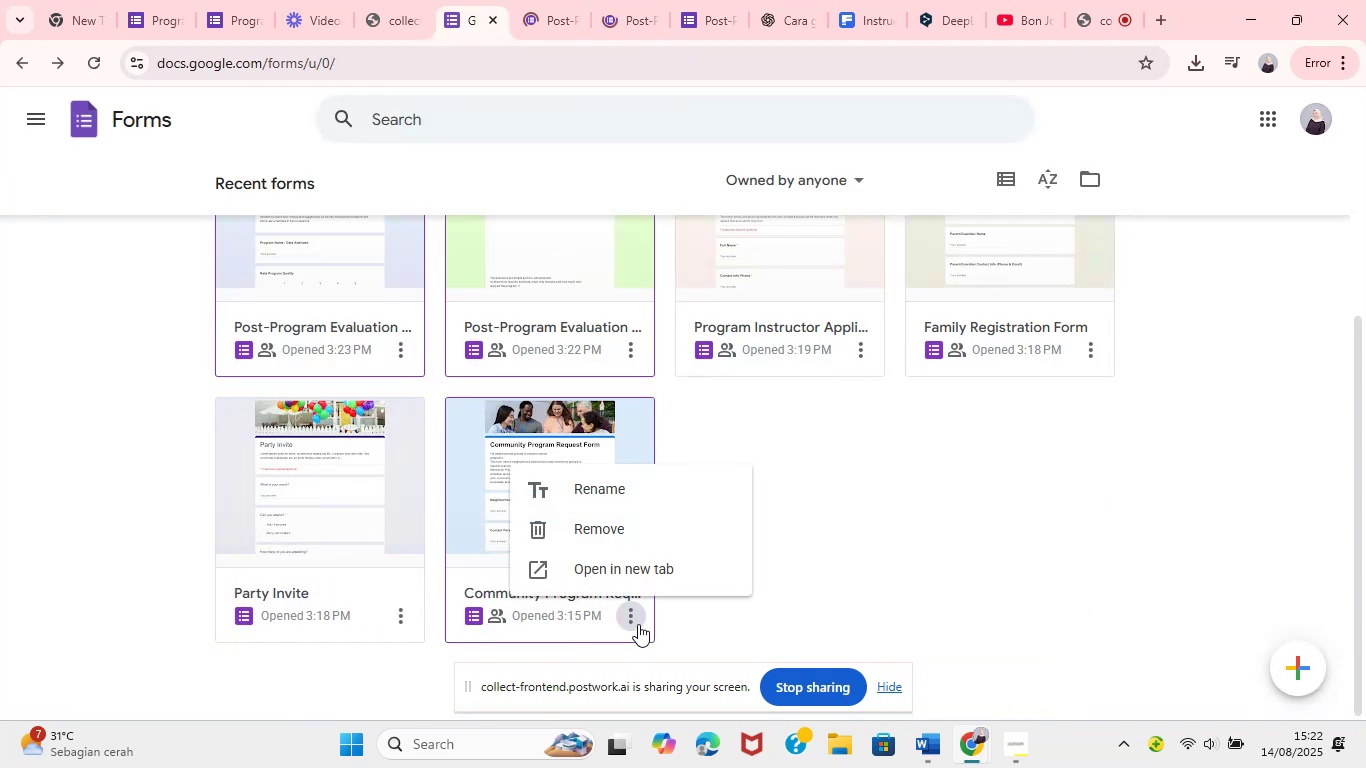 
left_click([643, 576])
 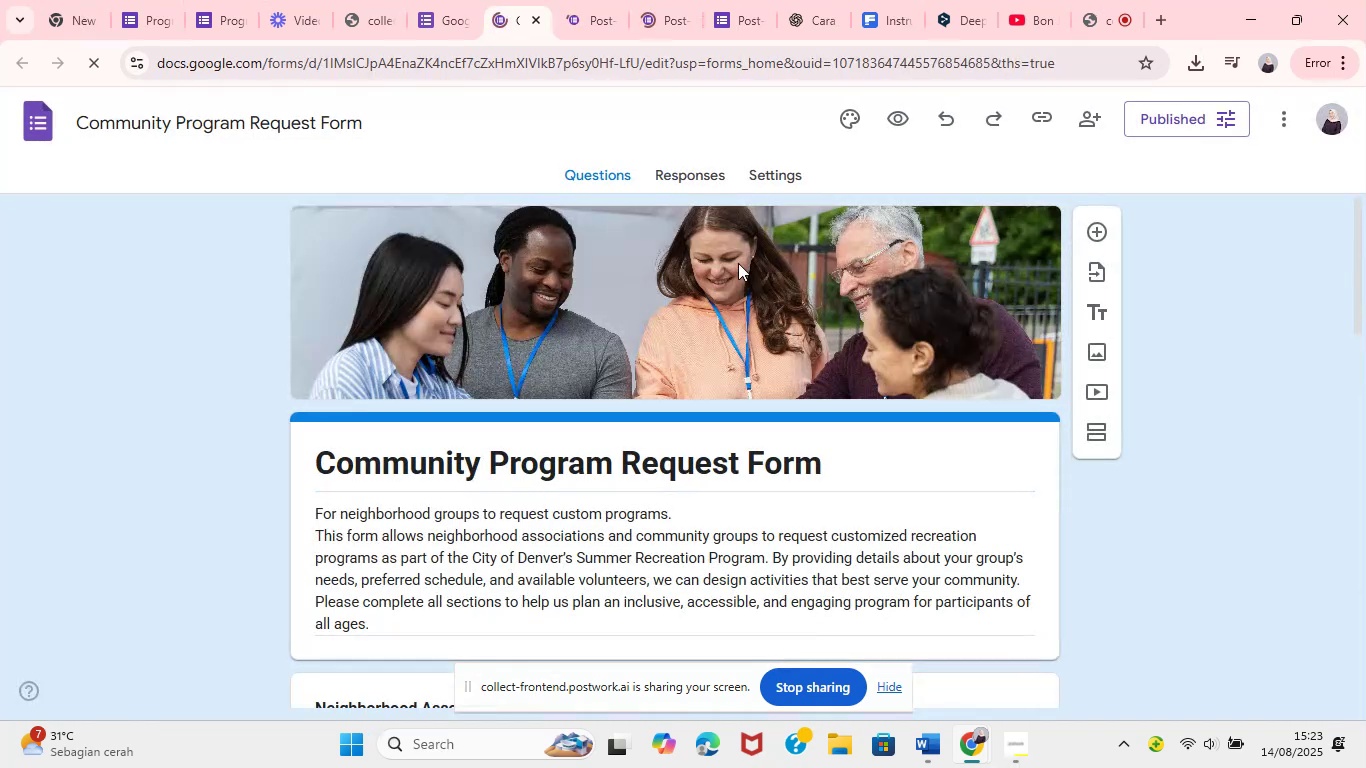 
wait(7.1)
 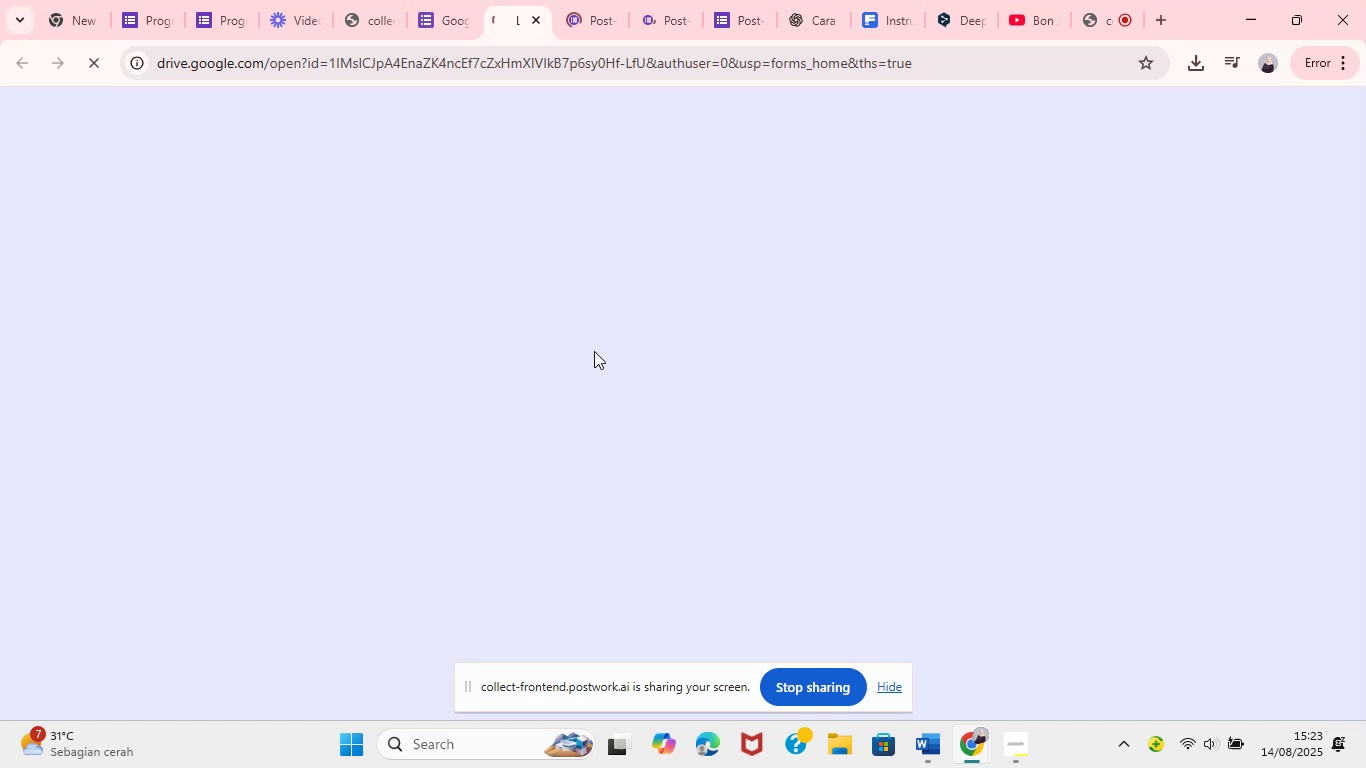 
mouse_move([1169, 578])
 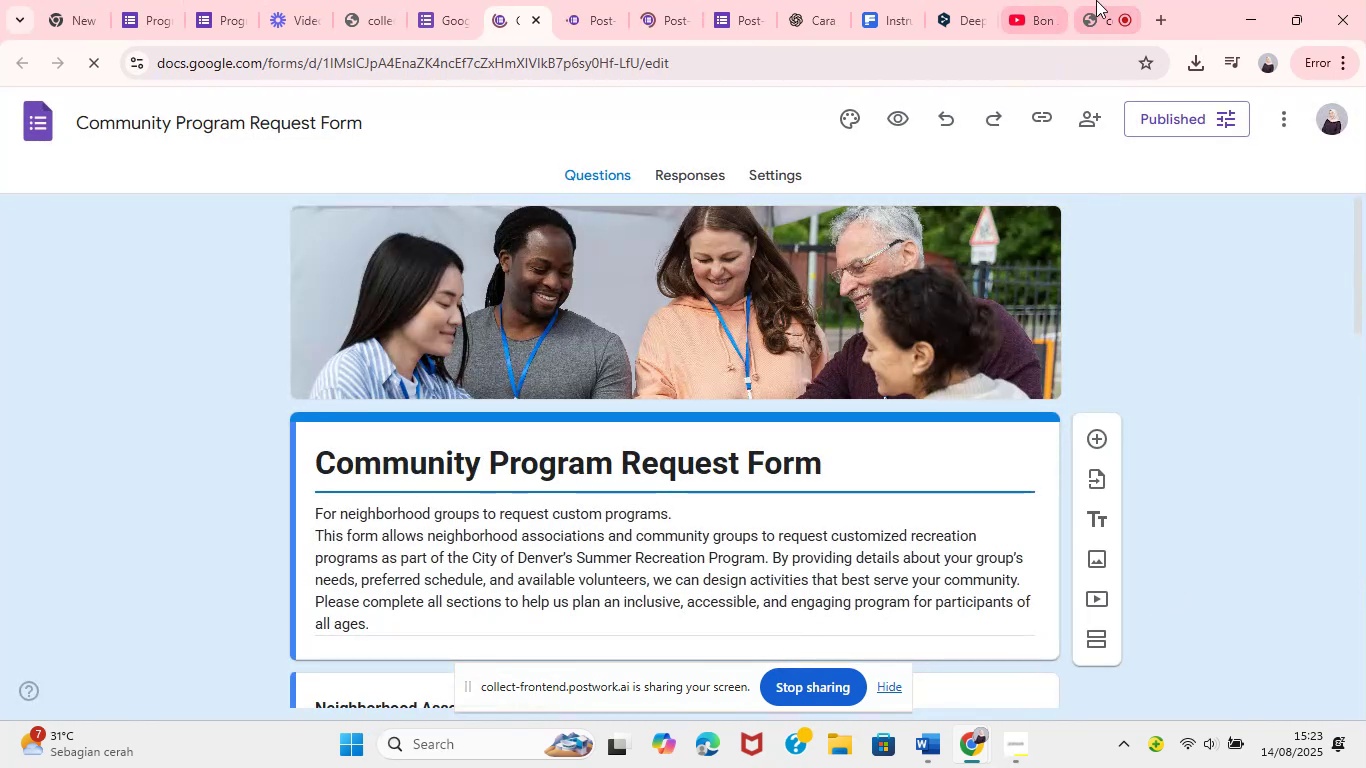 
mouse_move([1071, 2])
 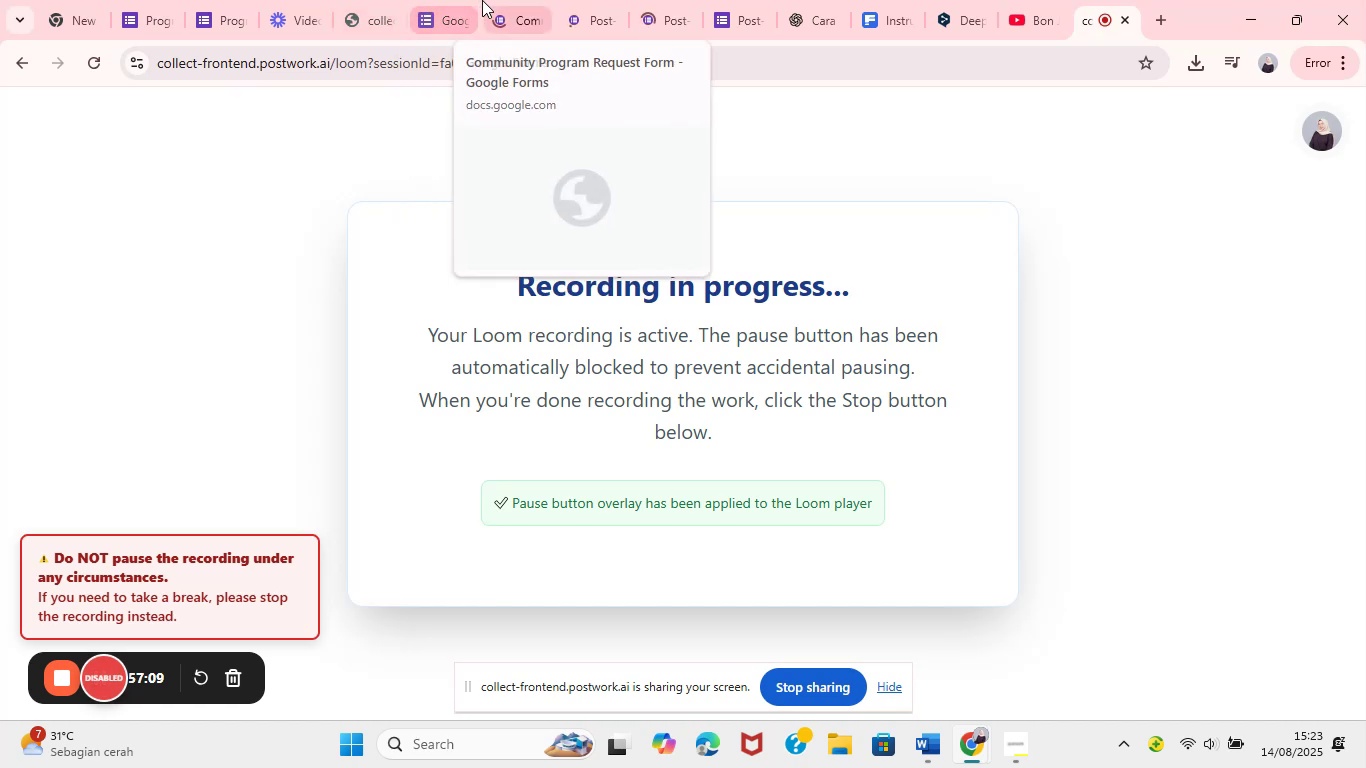 
left_click([445, 0])
 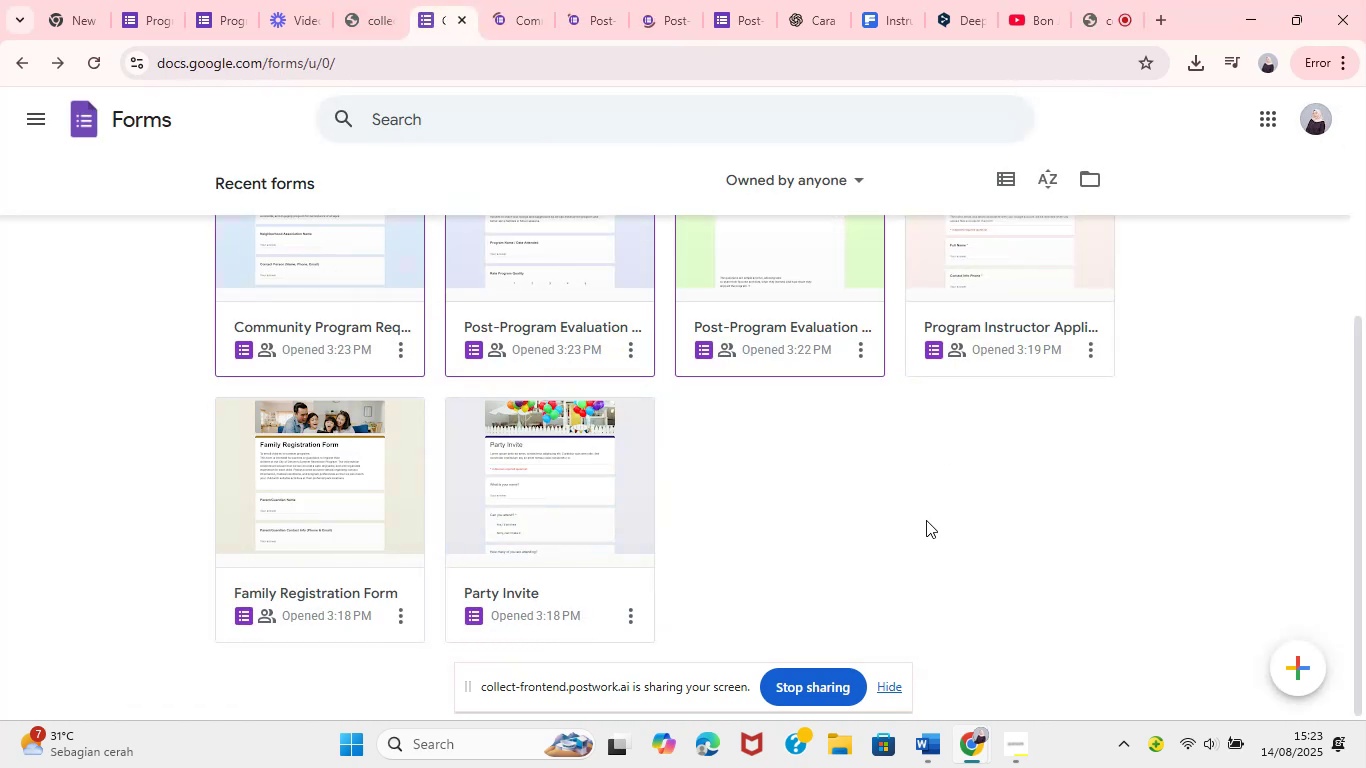 
left_click([503, 0])
 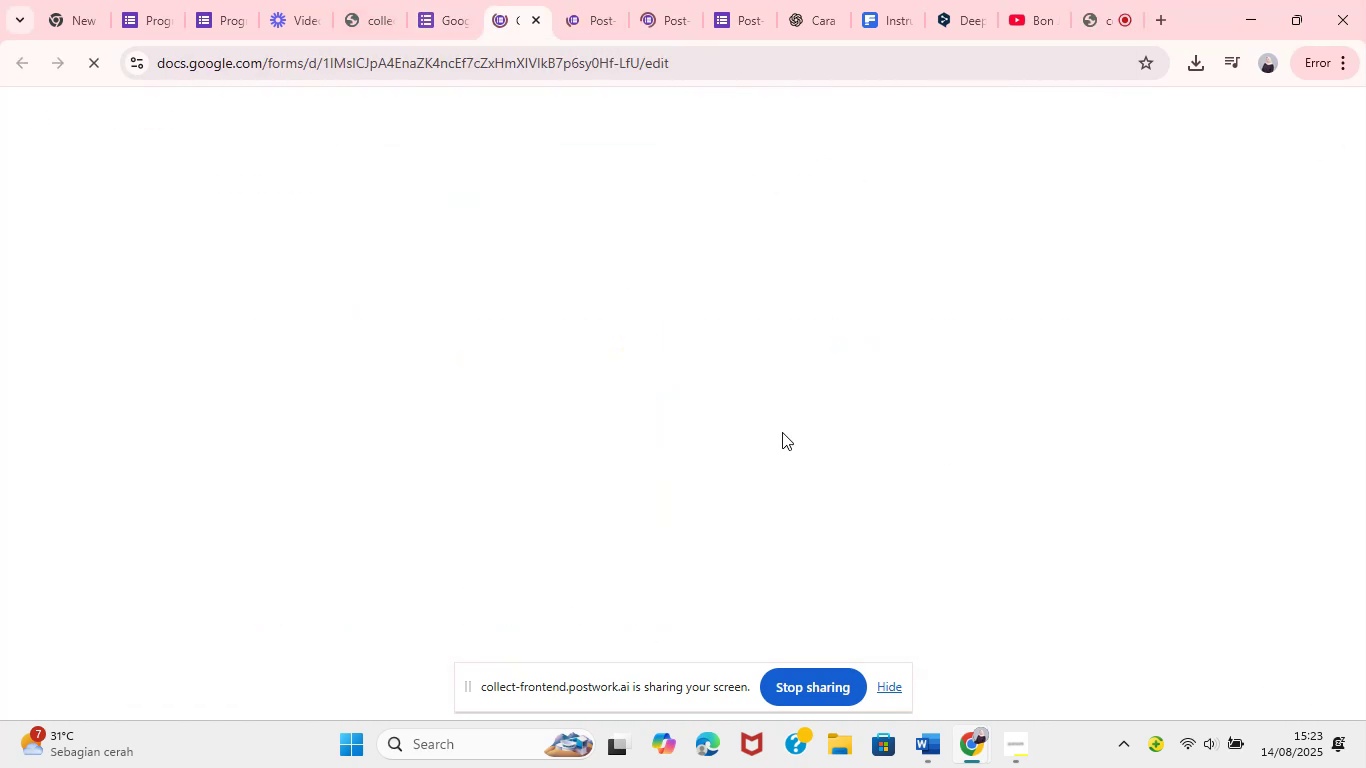 
mouse_move([847, 428])
 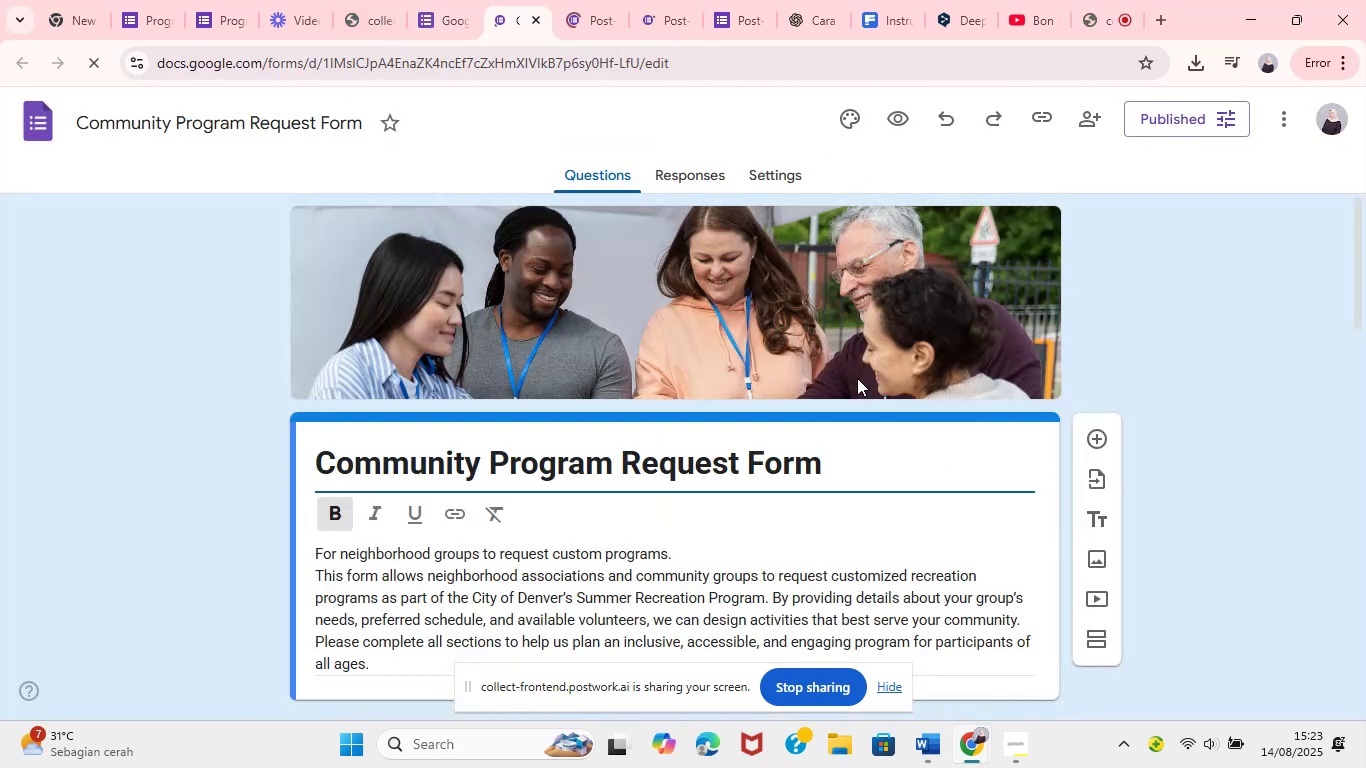 
key(Meta+ArrowLeft)
 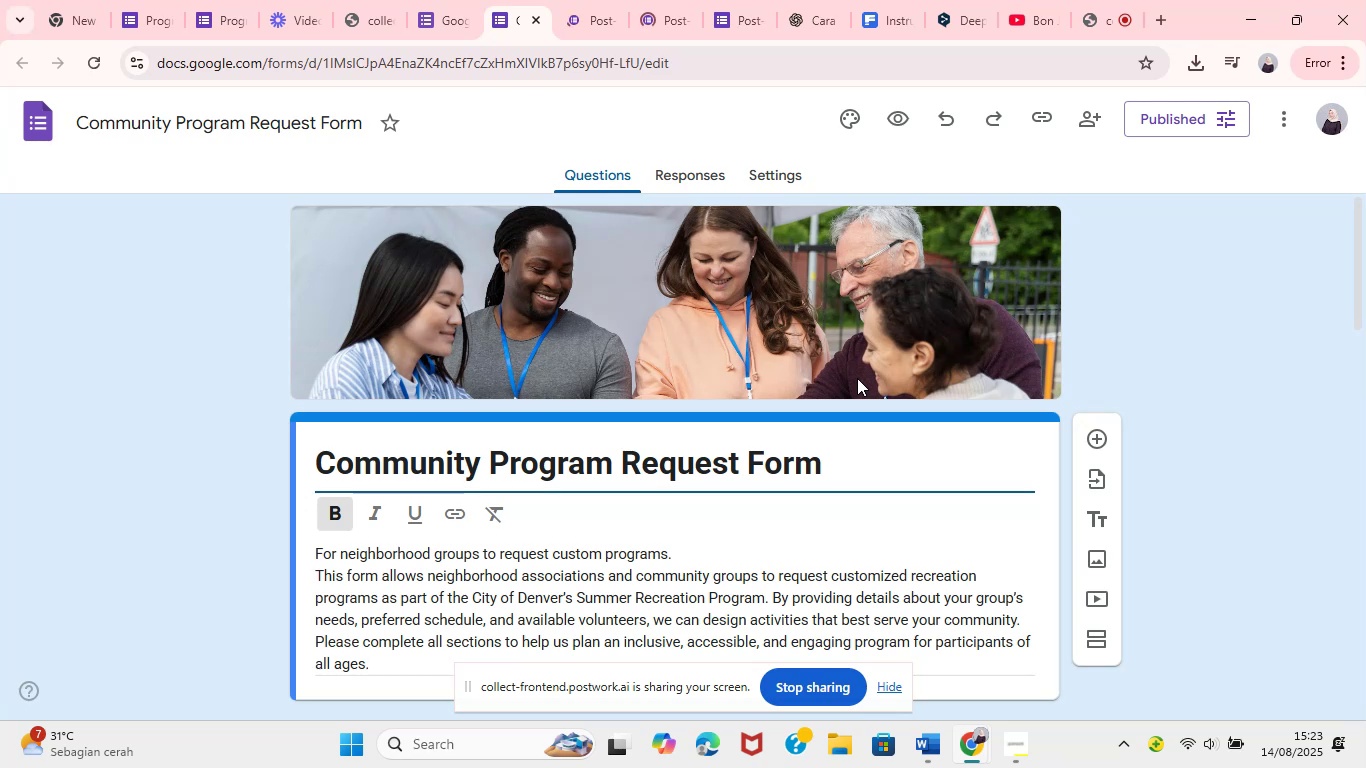 
left_click([945, 435])
 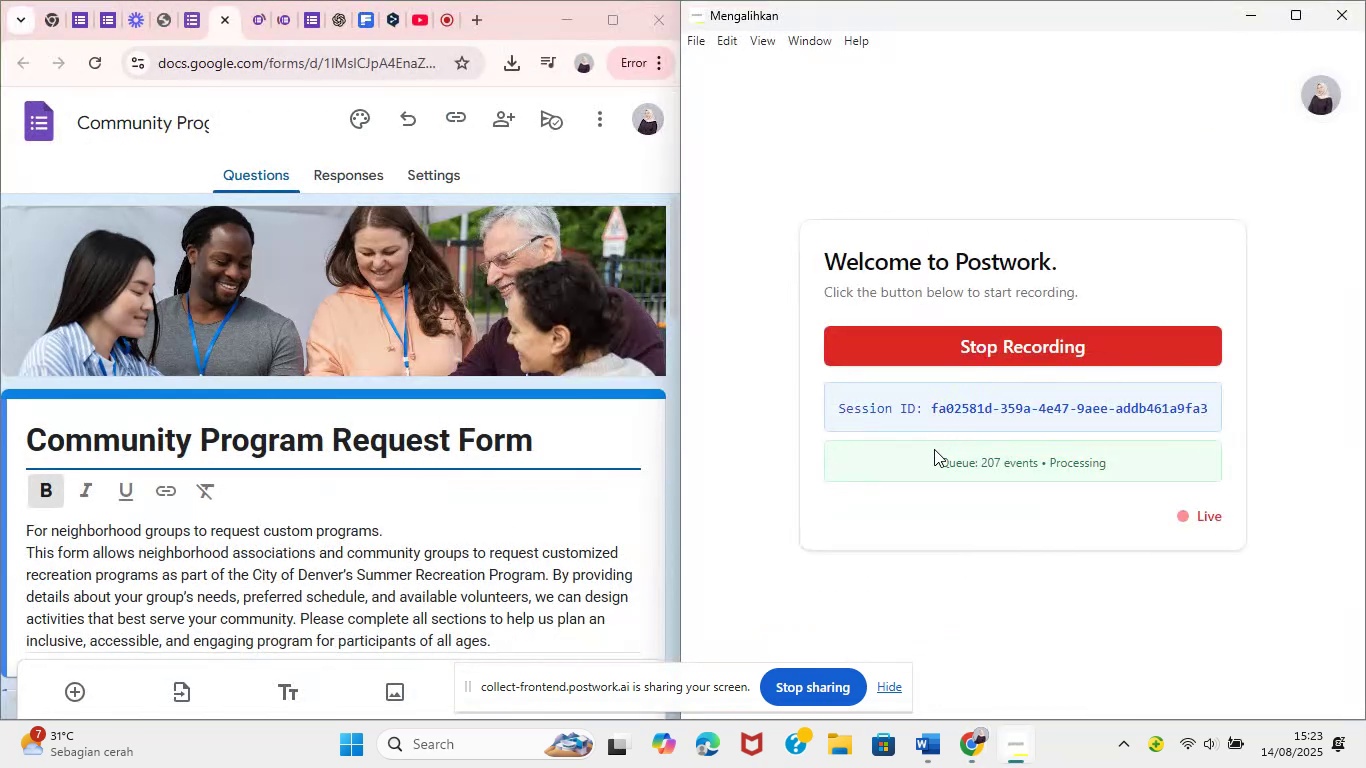 
left_click([922, 752])
 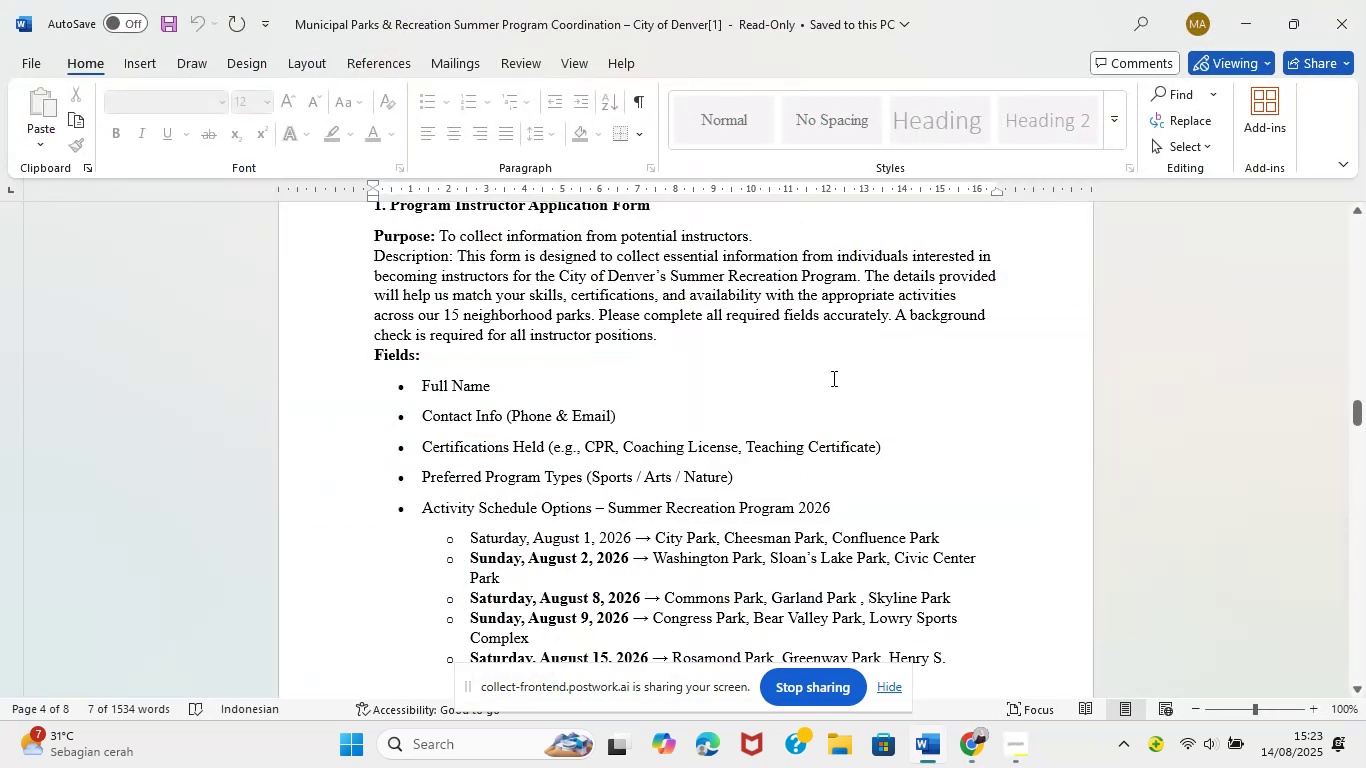 
key(Meta+ArrowRight)
 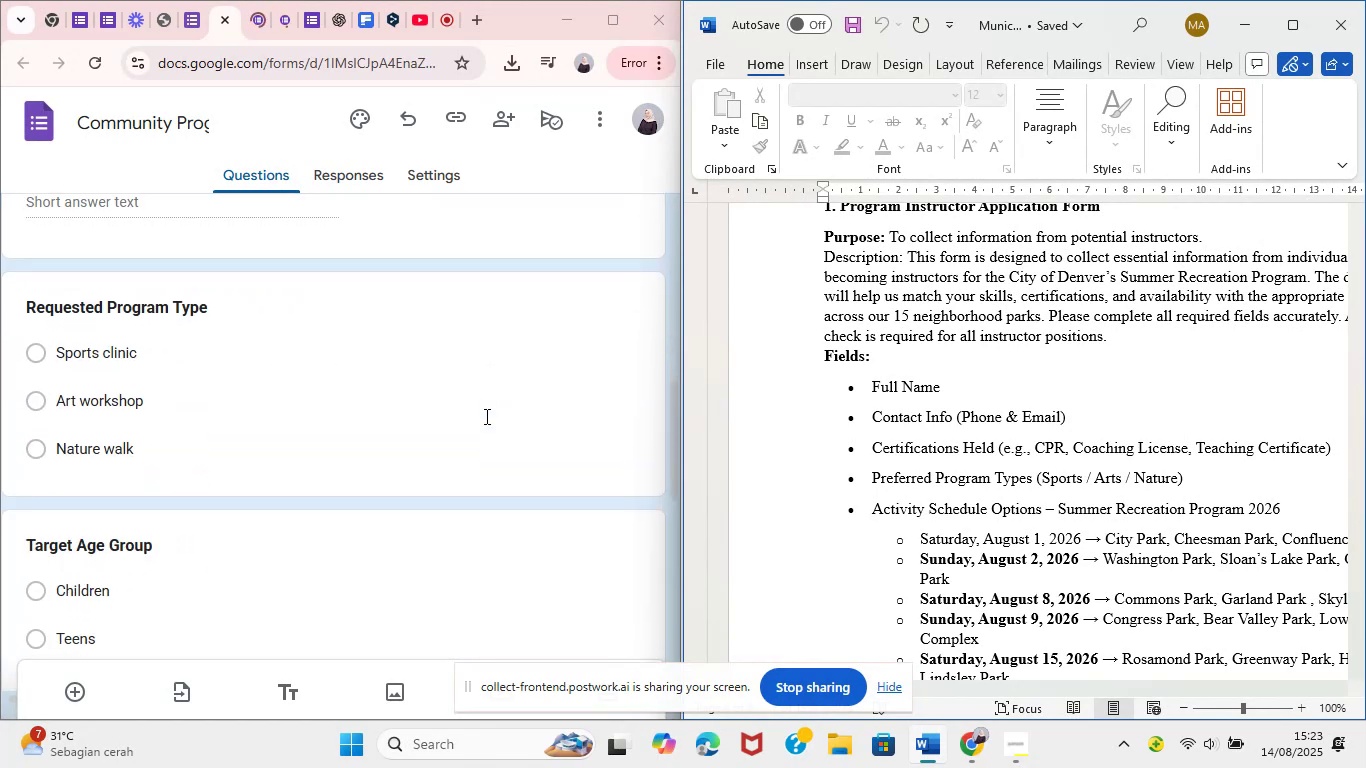 
wait(14.48)
 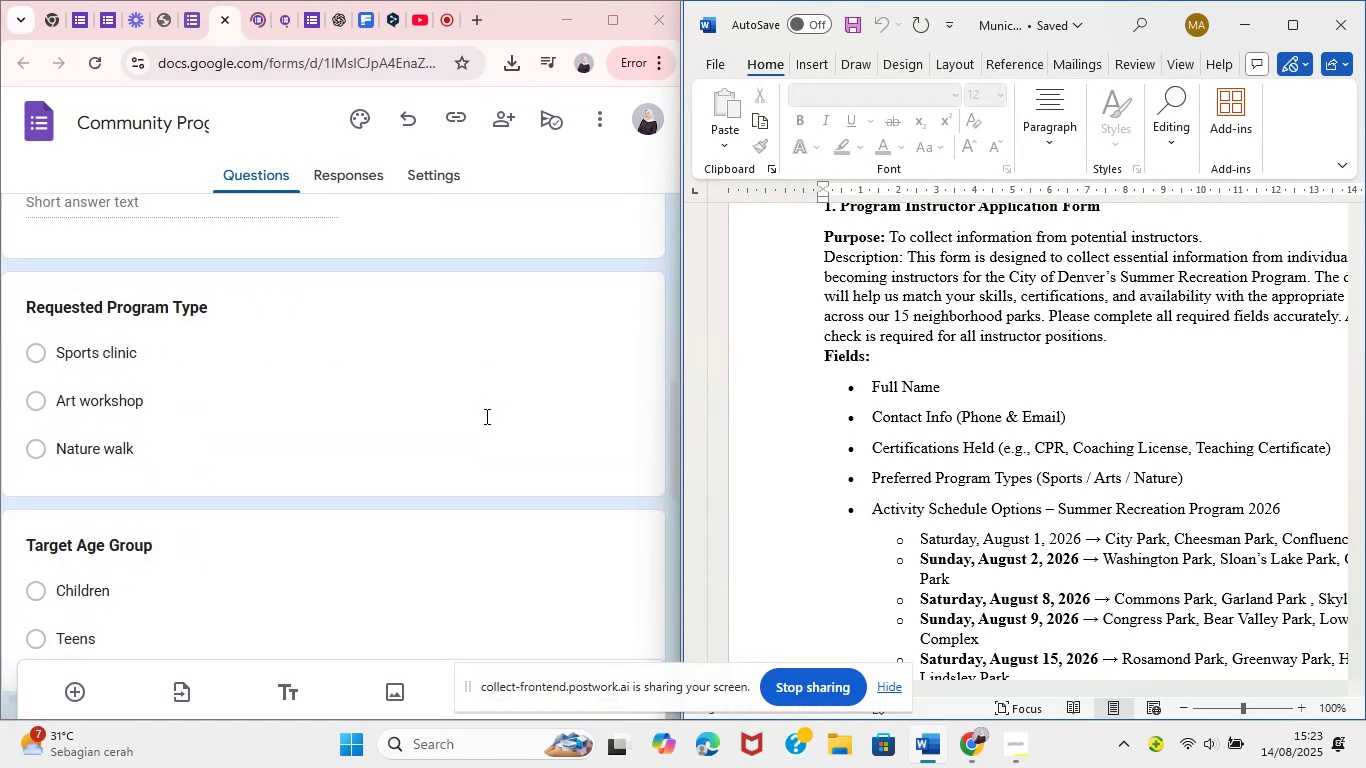 
scroll: coordinate [1036, 436], scroll_direction: up, amount: 1.0
 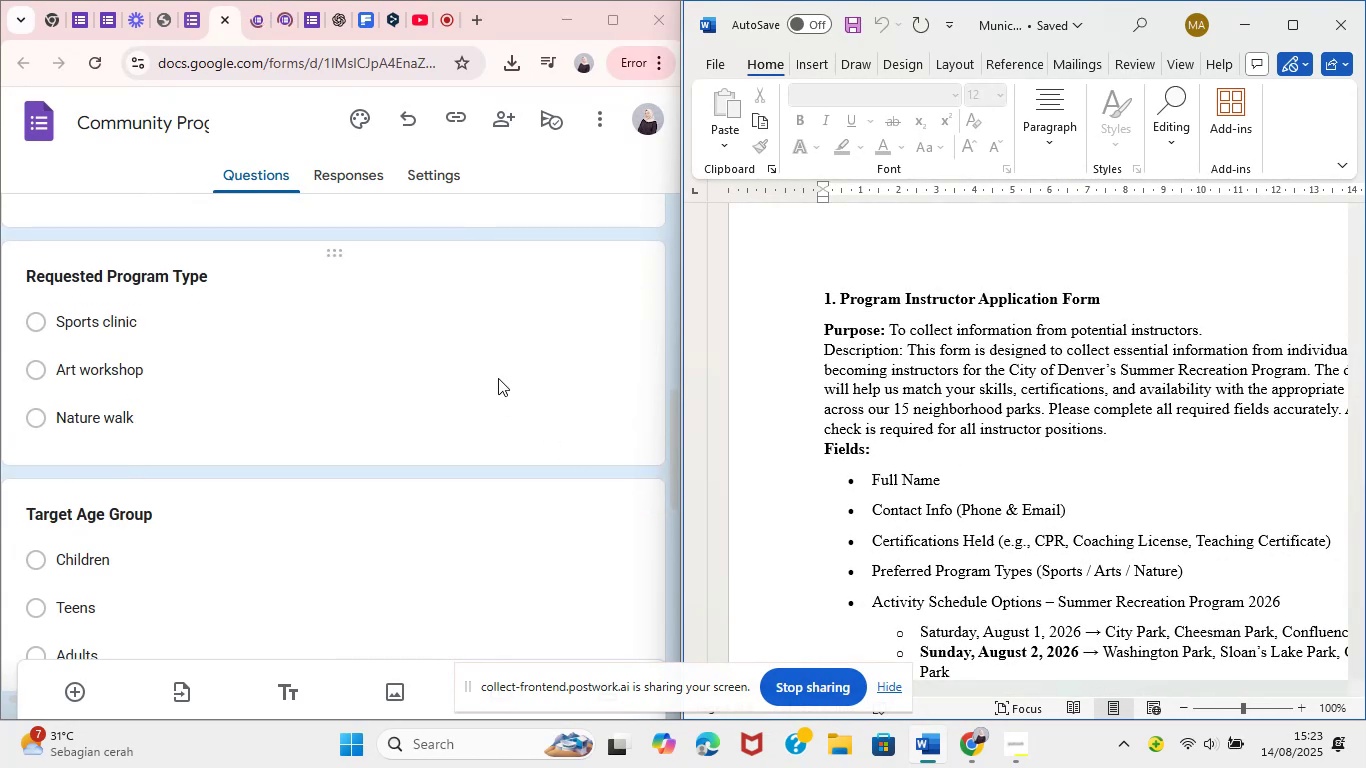 
left_click([81, 14])
 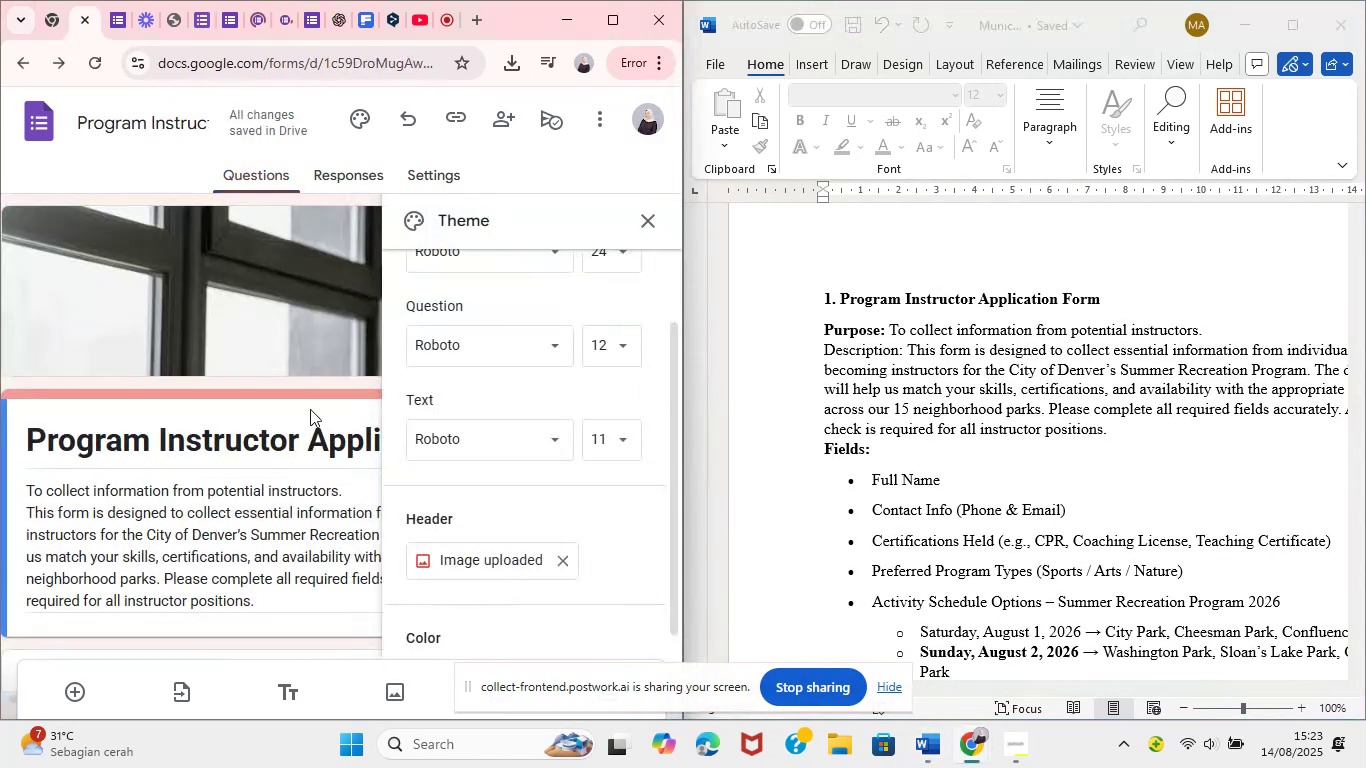 
left_click([637, 226])
 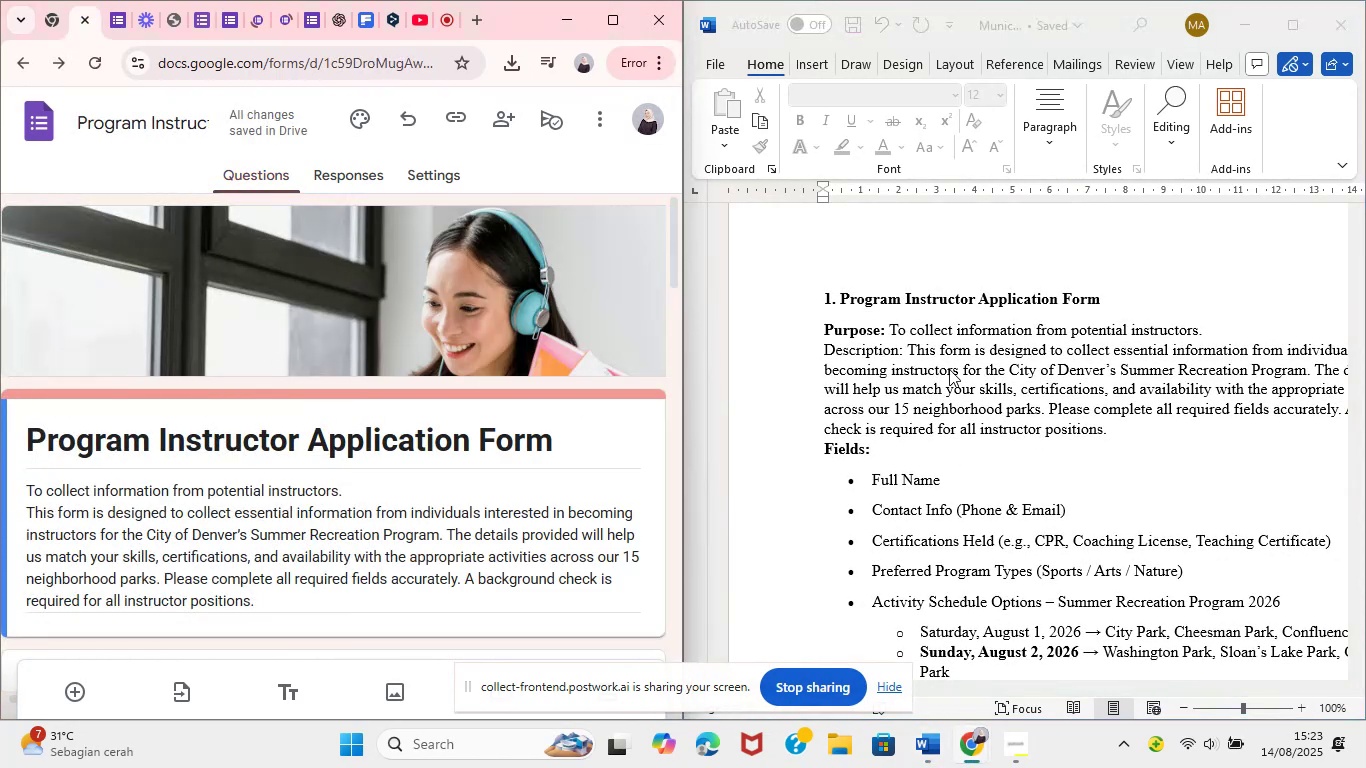 
scroll: coordinate [941, 369], scroll_direction: none, amount: 0.0
 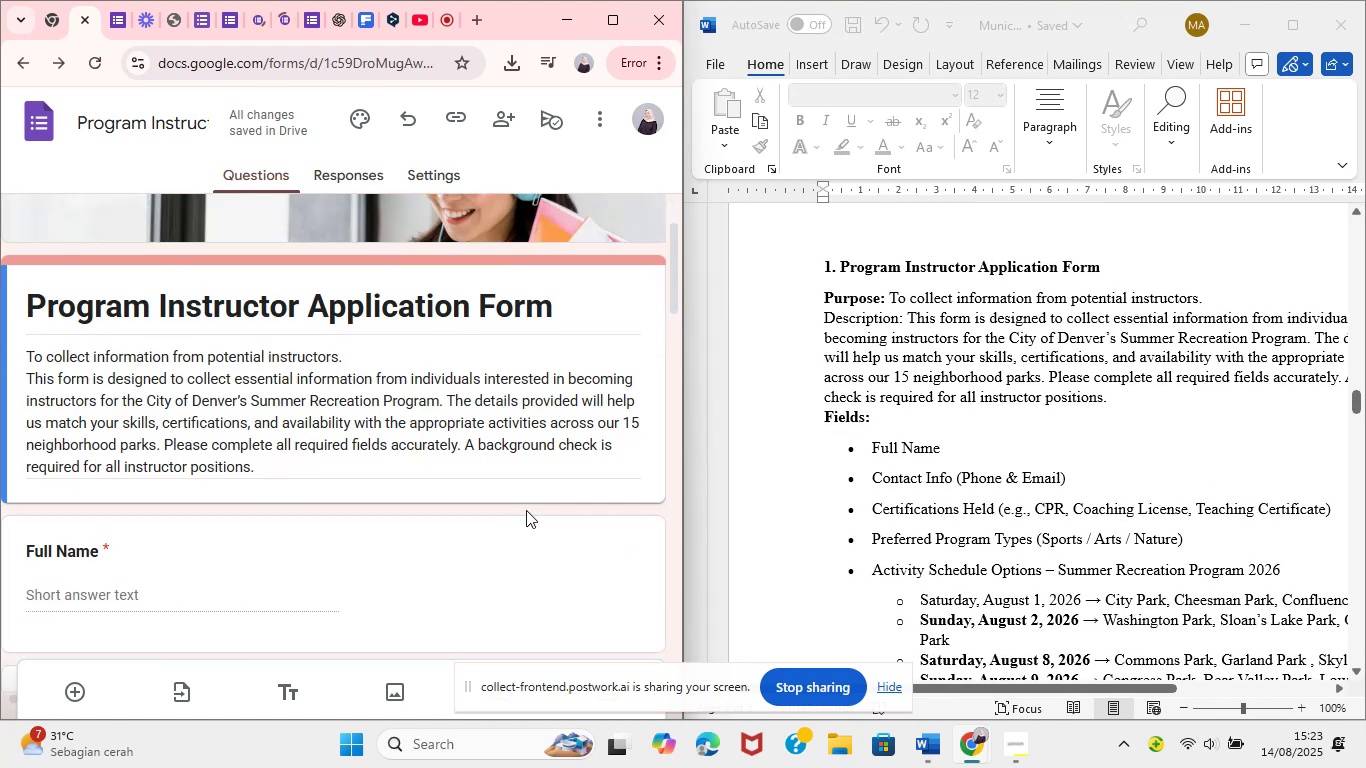 
scroll: coordinate [561, 466], scroll_direction: down, amount: 2.0
 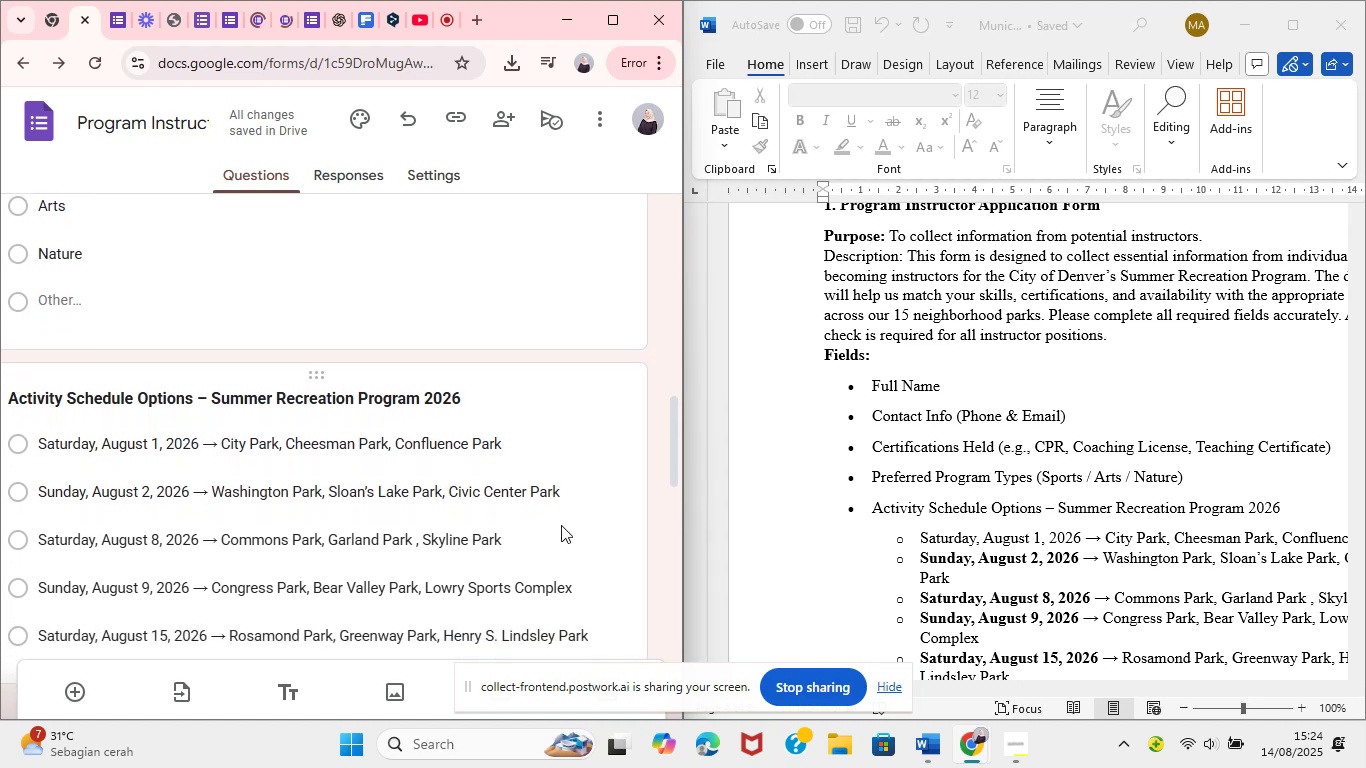 
wait(22.02)
 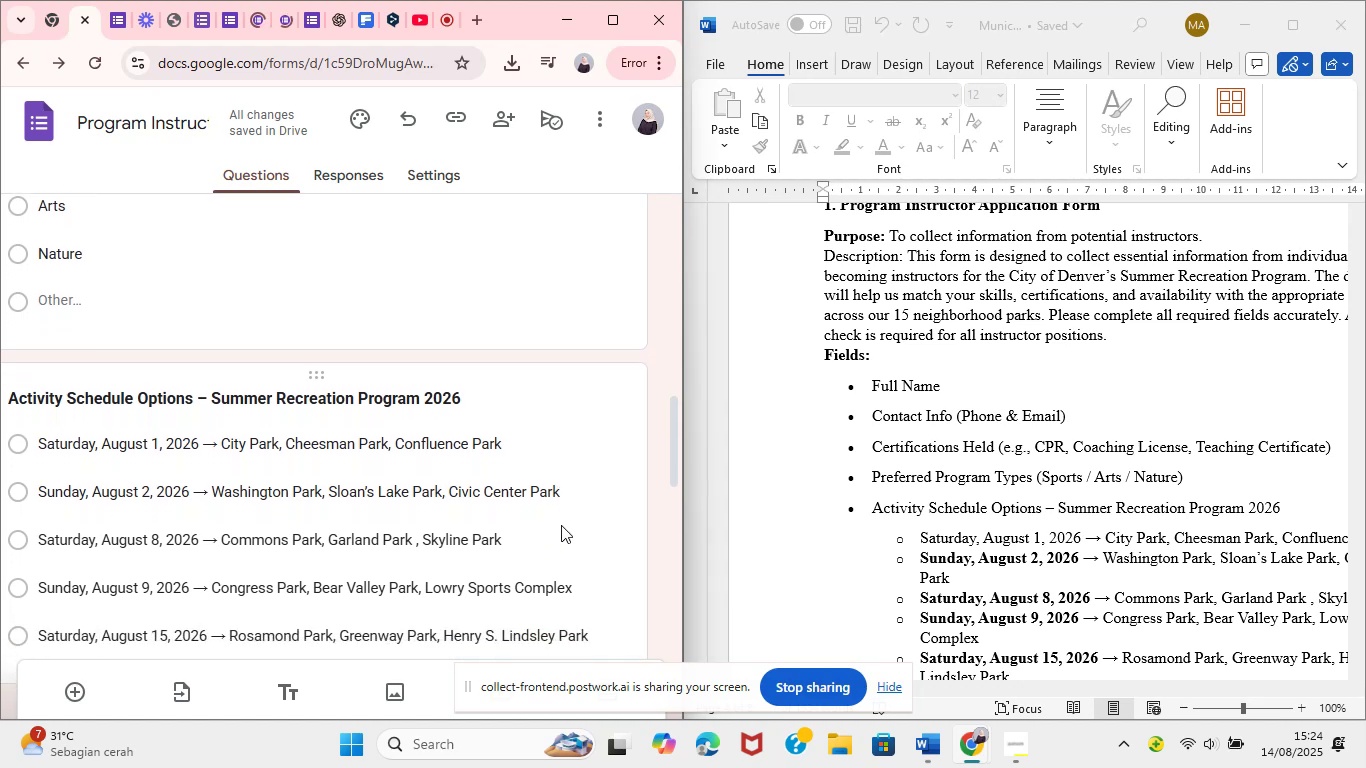 
left_click([447, 15])
 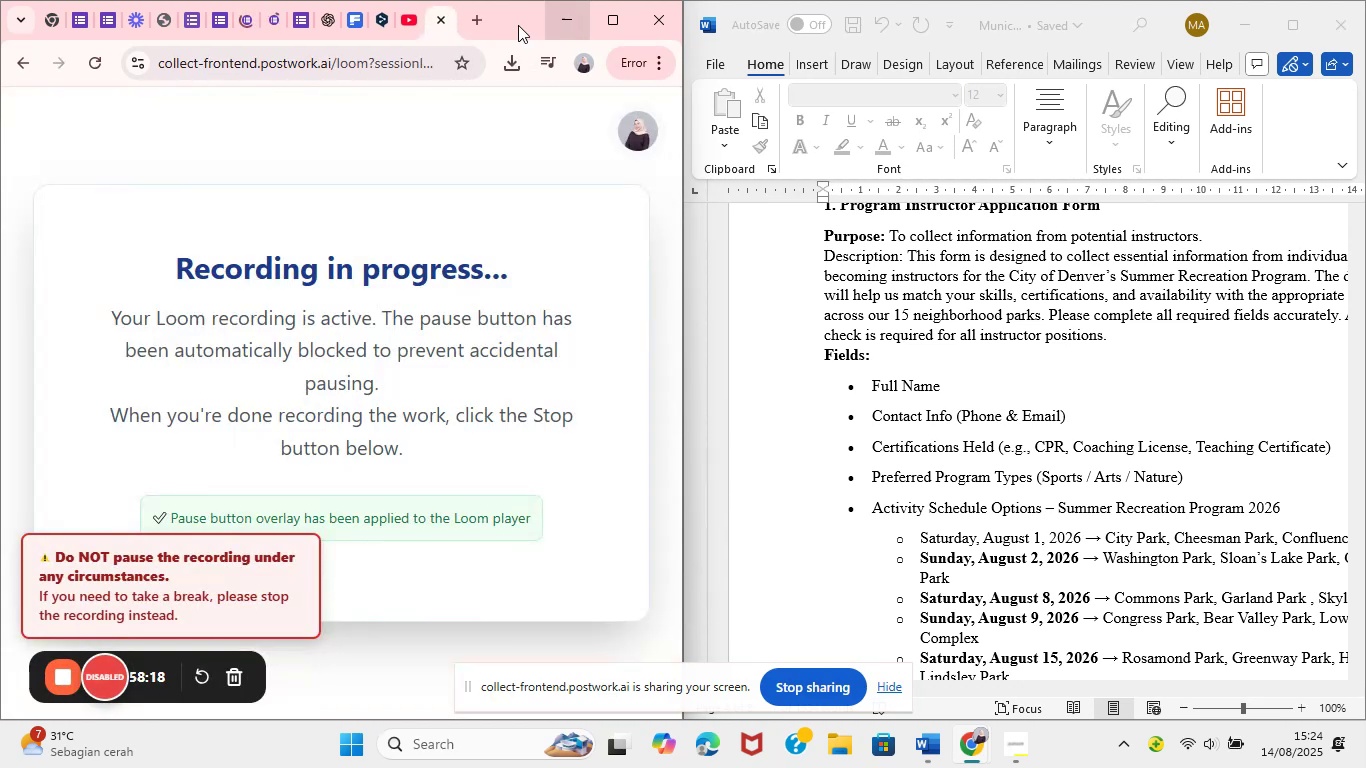 
wait(5.2)
 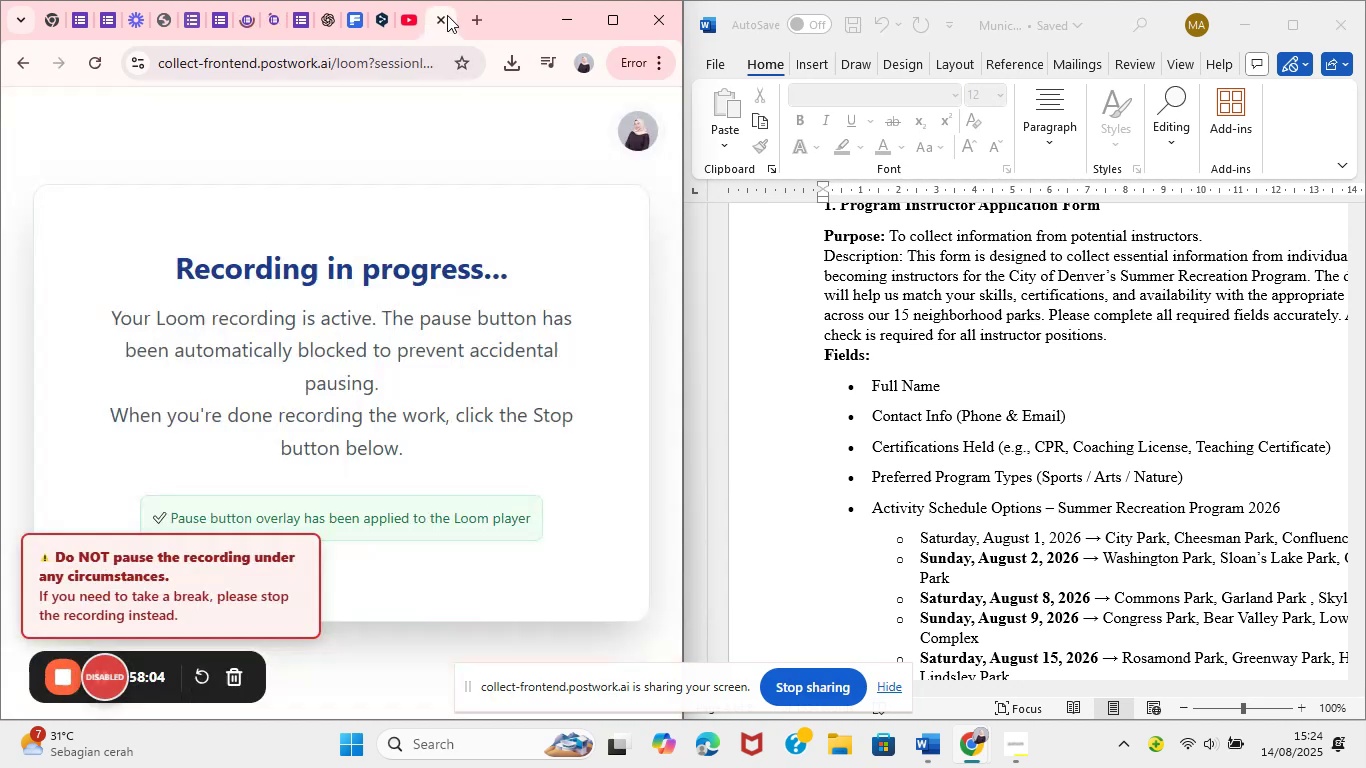 
left_click([246, 23])
 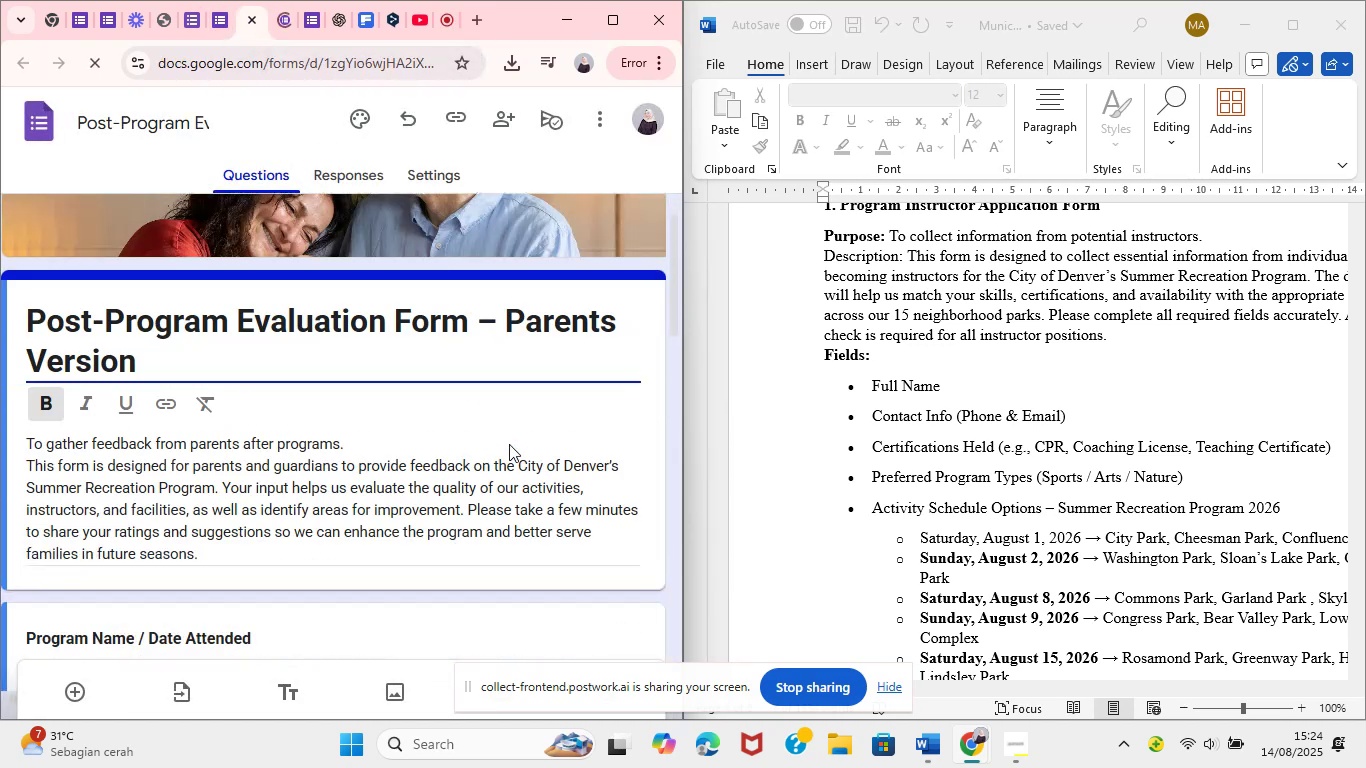 
wait(8.53)
 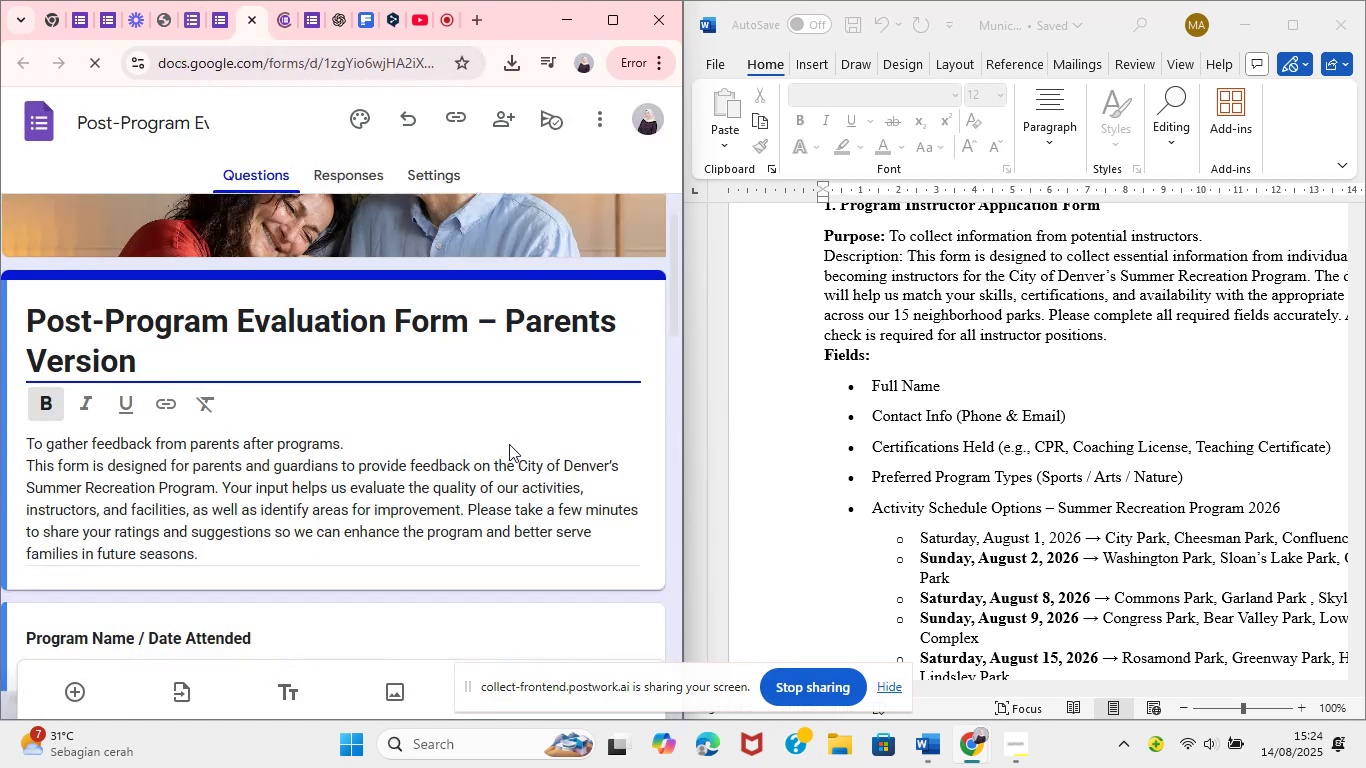 
left_click([280, 17])
 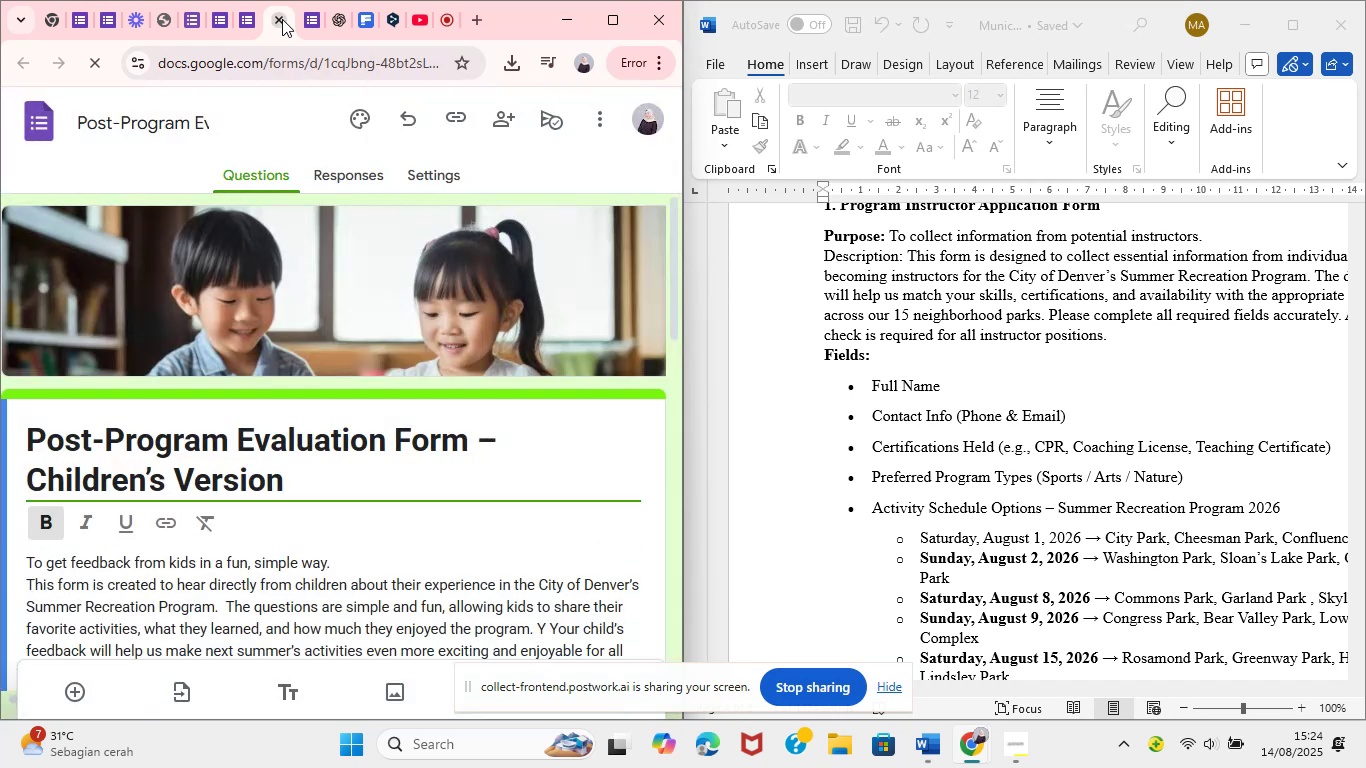 
wait(9.06)
 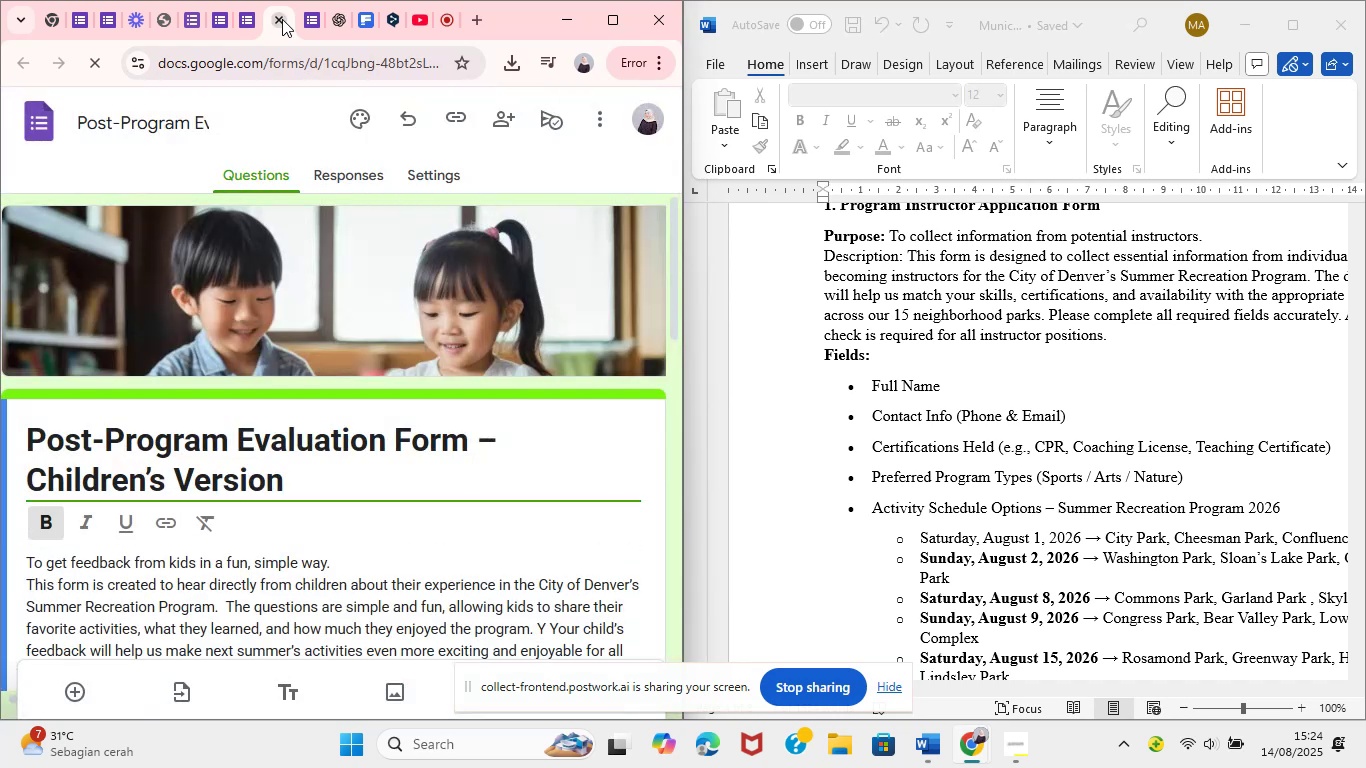 
left_click([614, 23])
 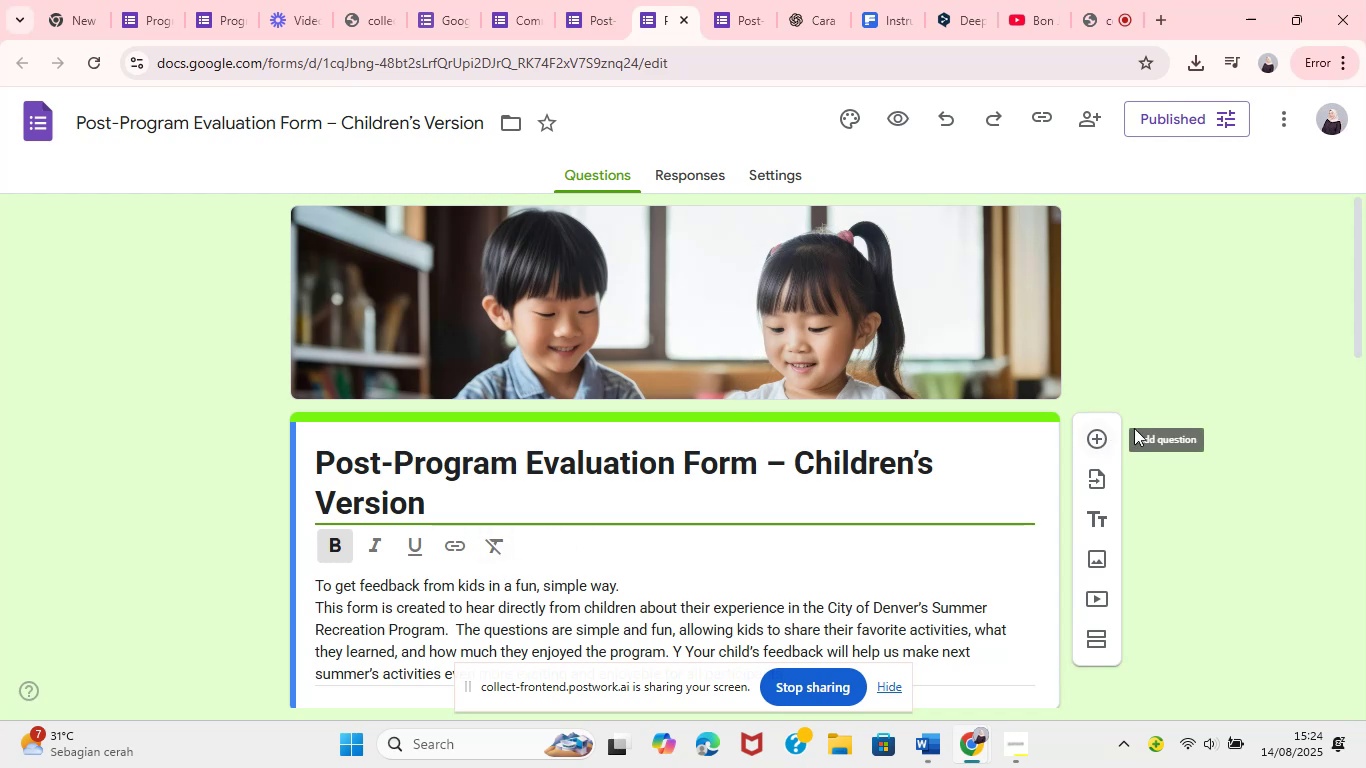 
wait(8.82)
 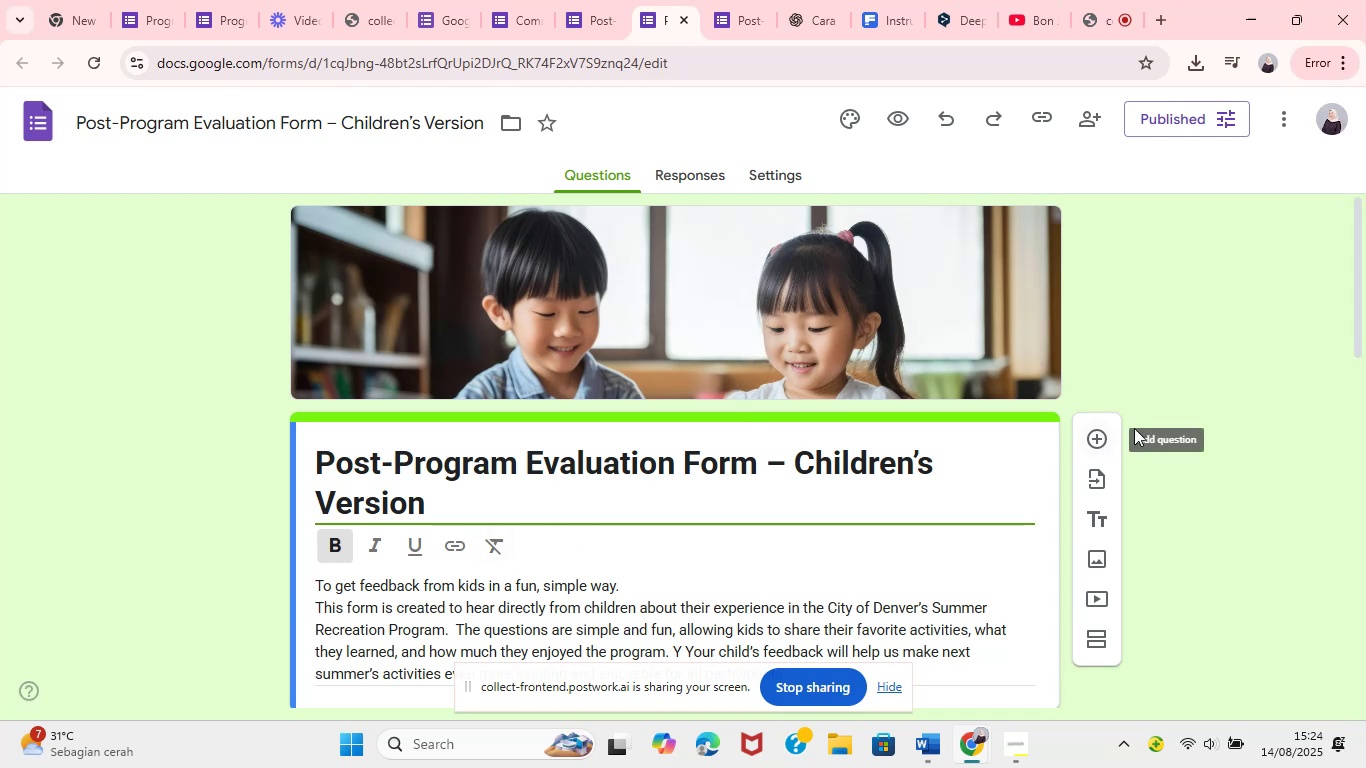 
left_click([896, 452])
 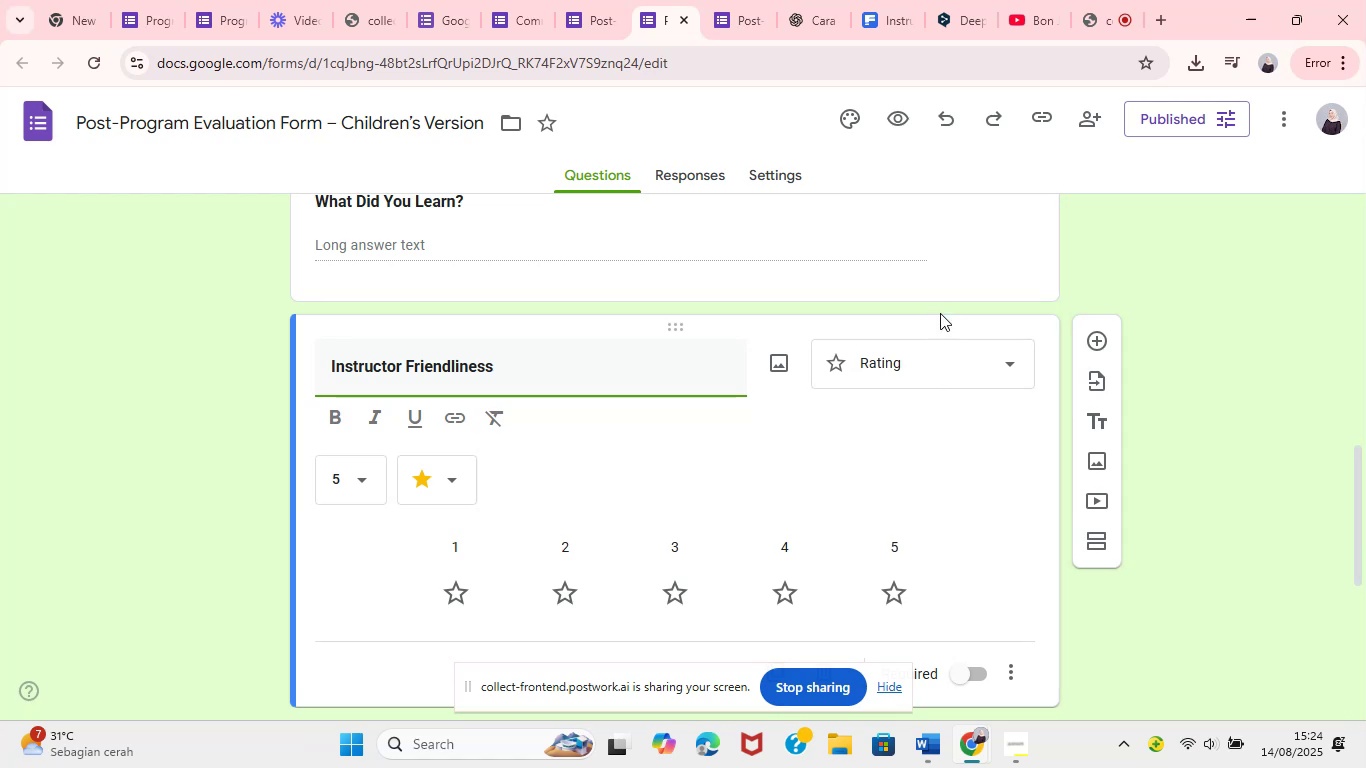 
wait(7.2)
 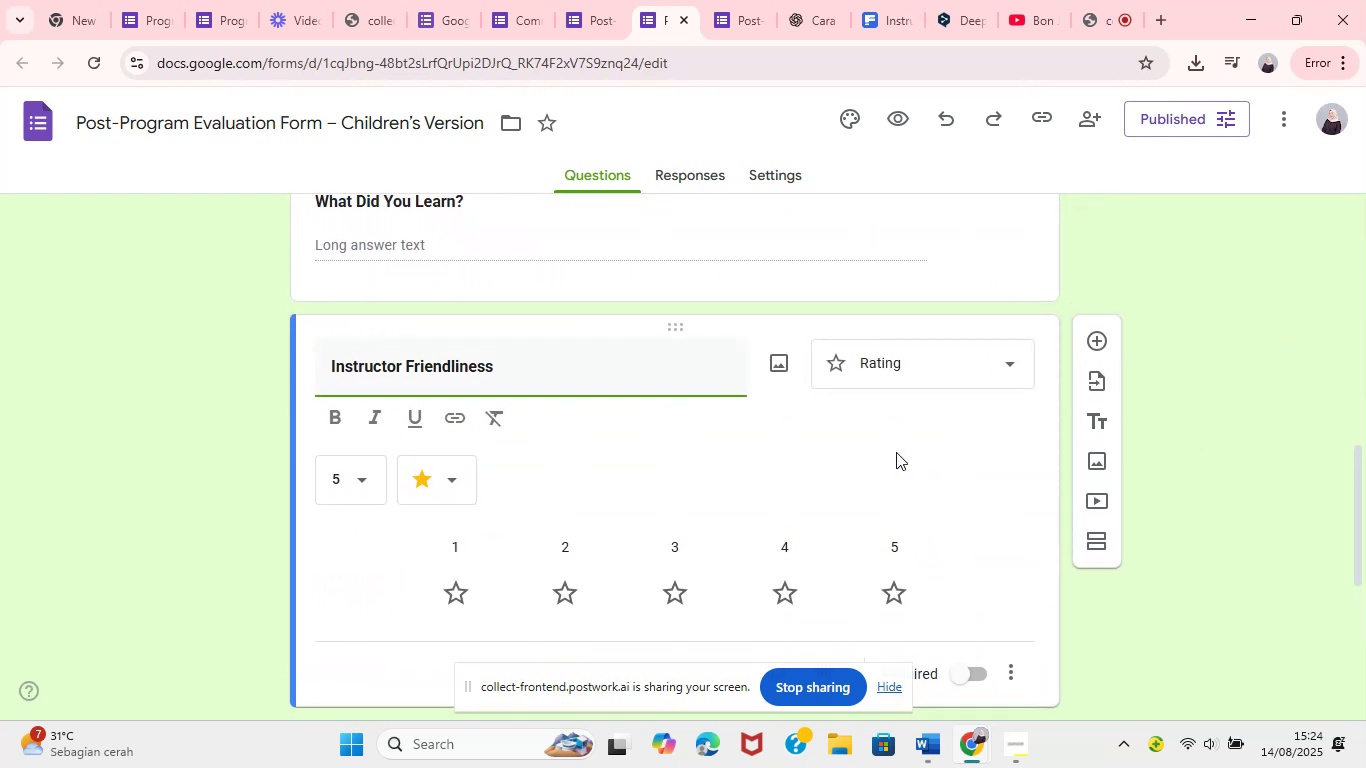 
left_click([1119, 0])
 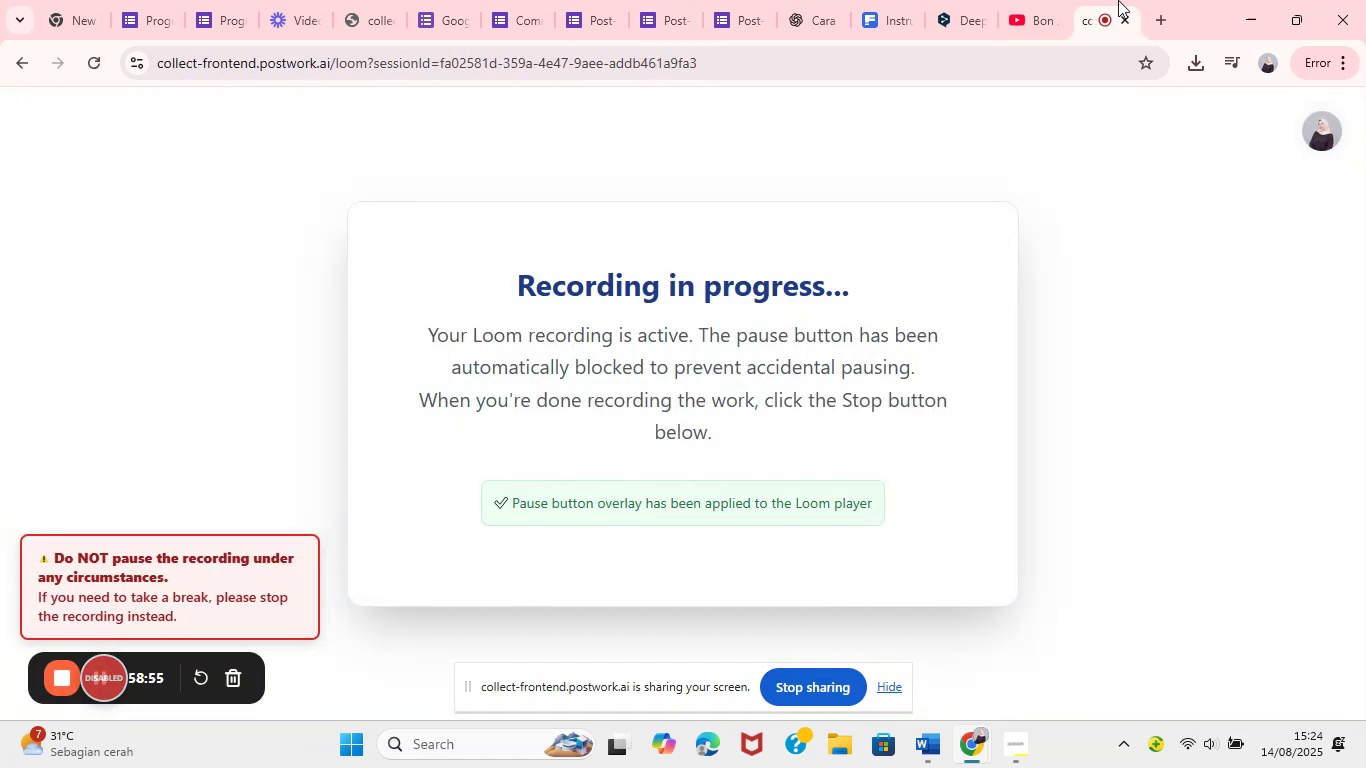 
left_click([531, 0])
 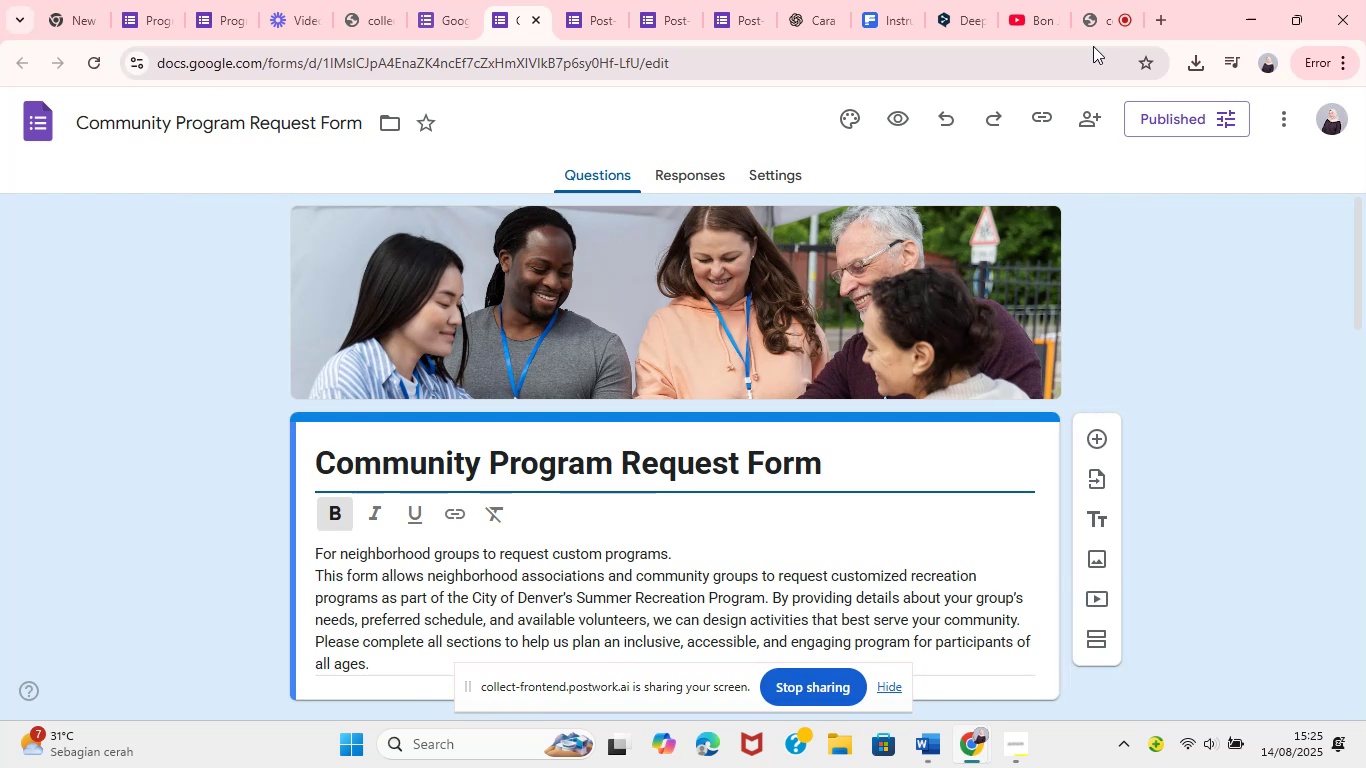 